 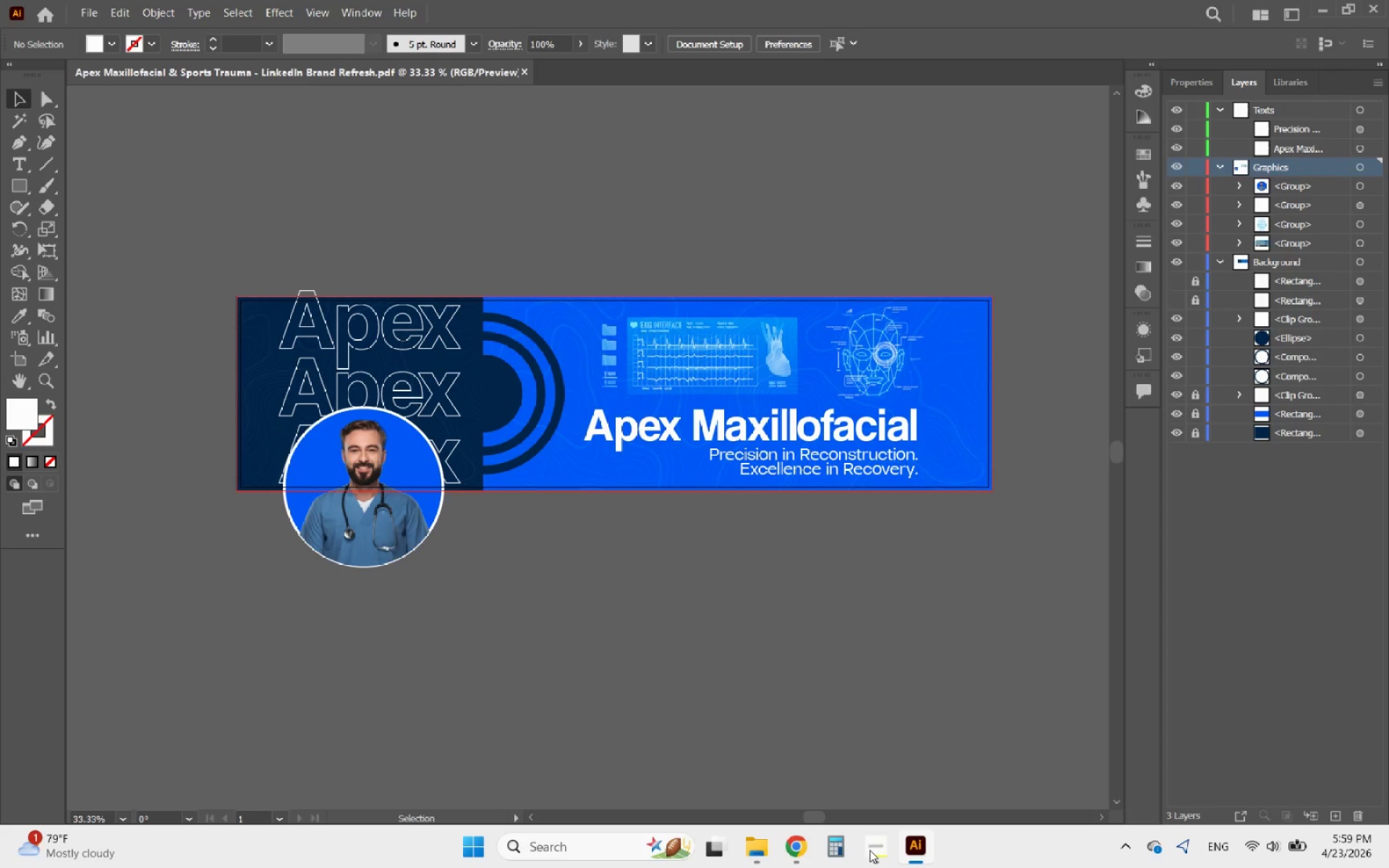 
scroll: coordinate [611, 285], scroll_direction: up, amount: 1.0
 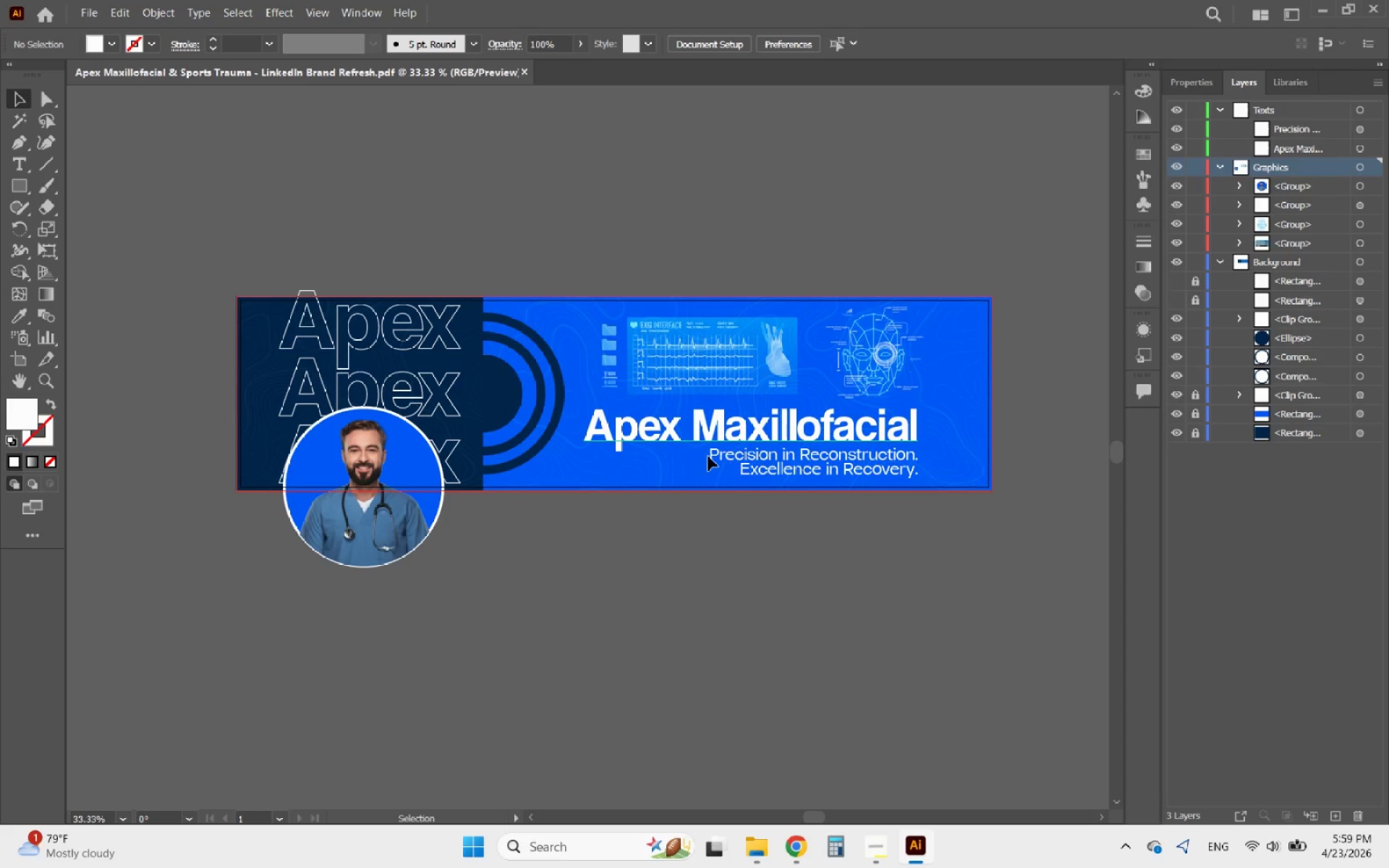 
hold_key(key=AltLeft, duration=1.2)
scroll: coordinate [744, 339], scroll_direction: up, amount: 1.0
 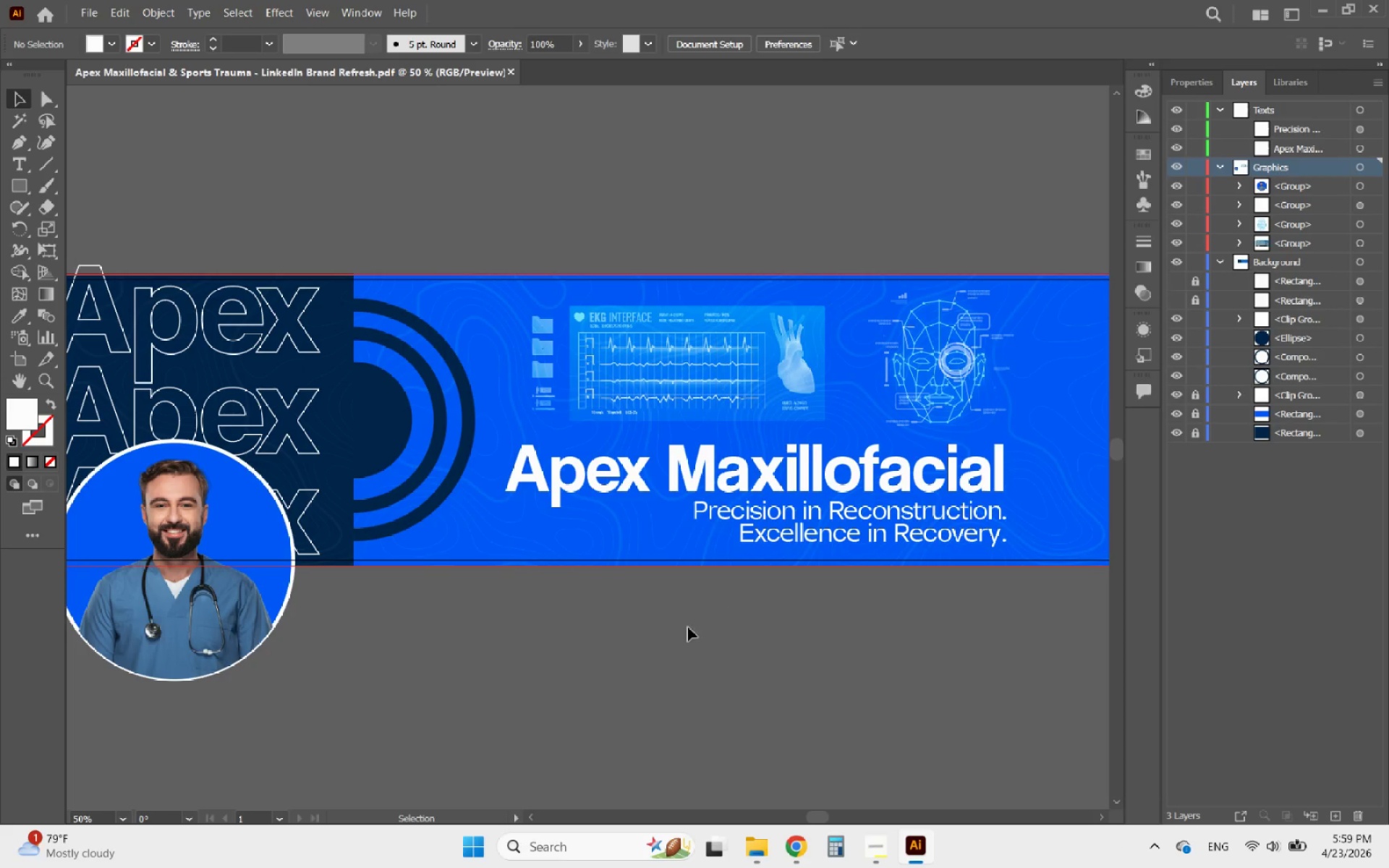 
hold_key(key=AltLeft, duration=1.02)
scroll: coordinate [648, 604], scroll_direction: down, amount: 1.0
 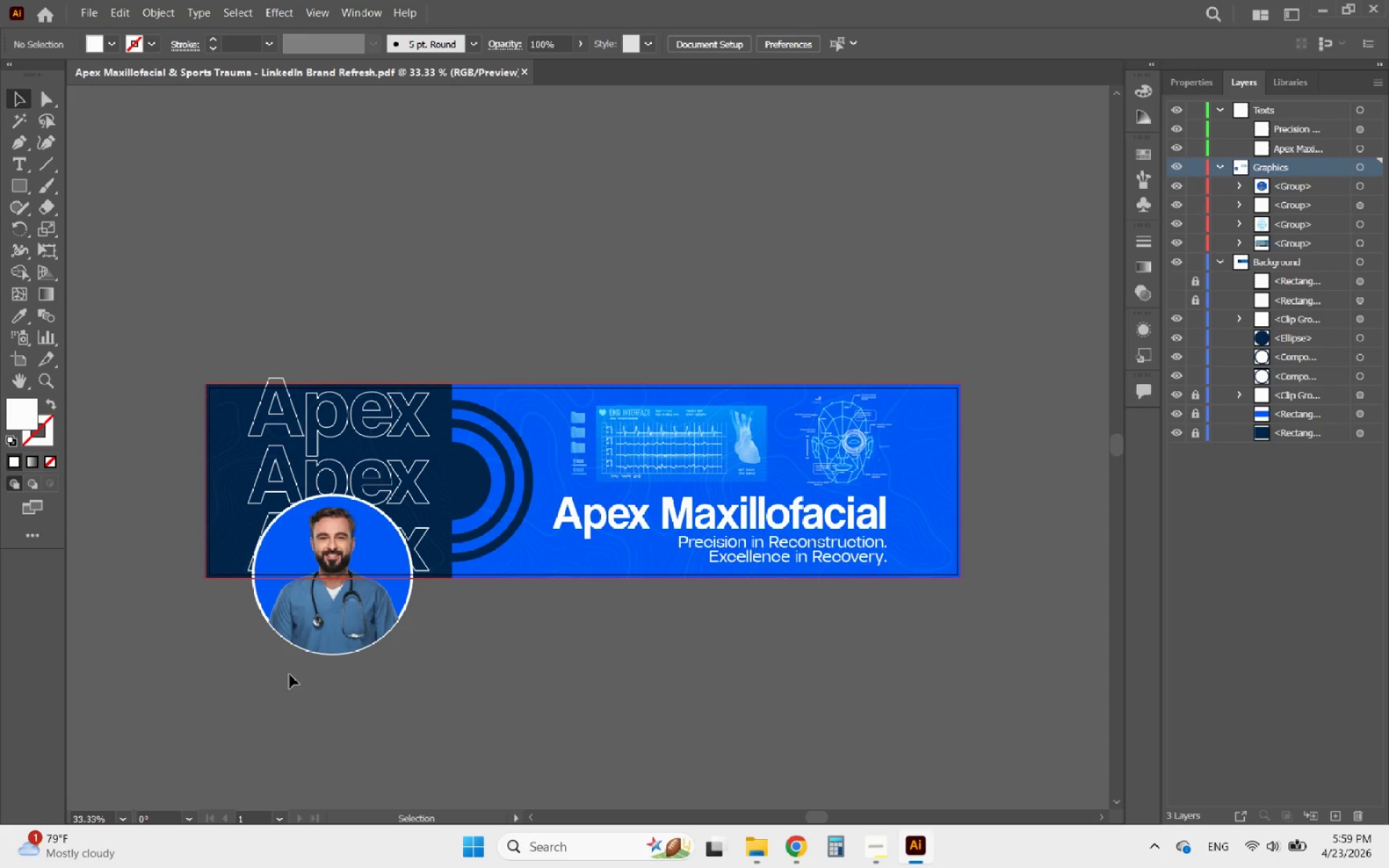 
key(Control+Y)
 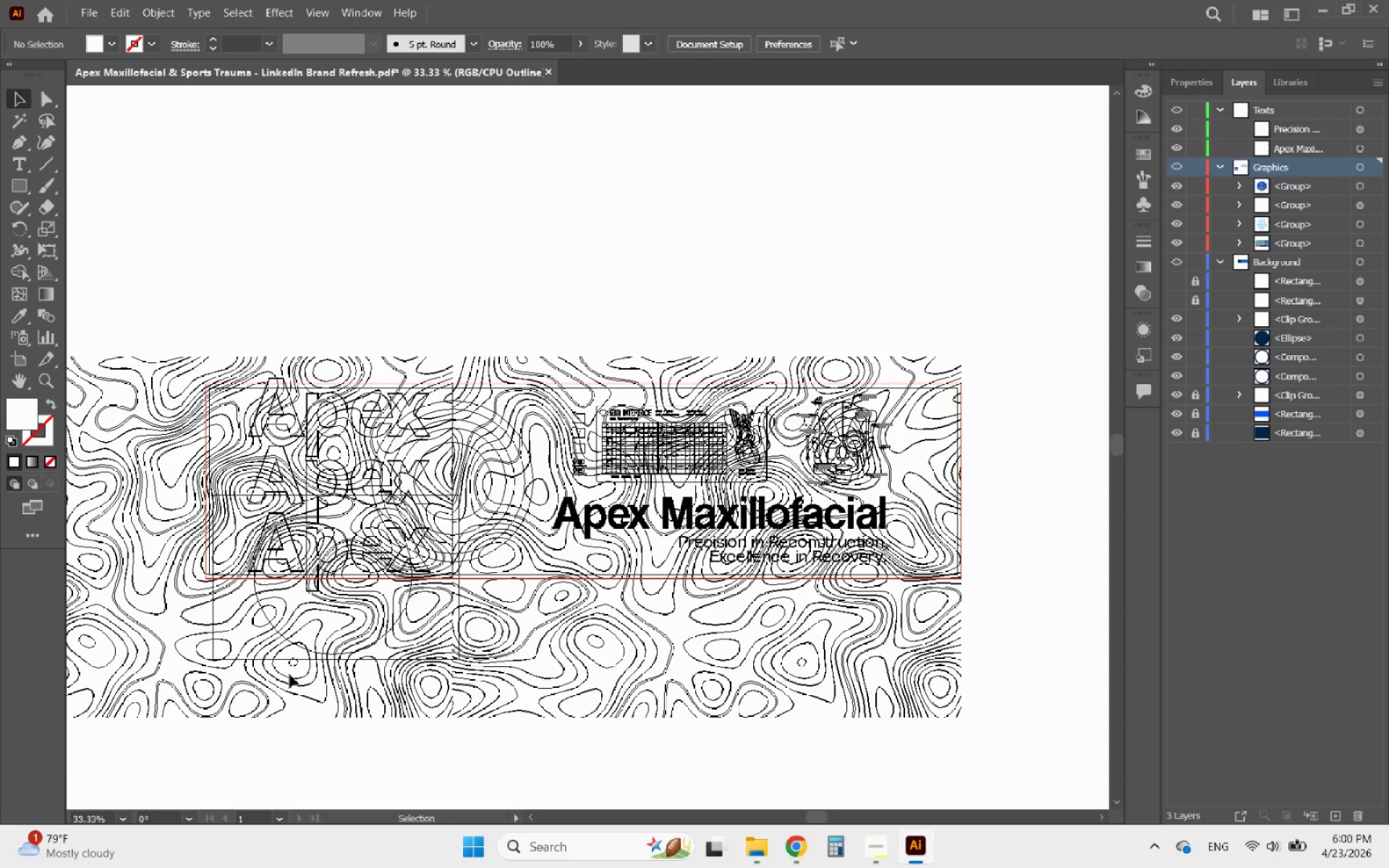 
key(Control+Y)
 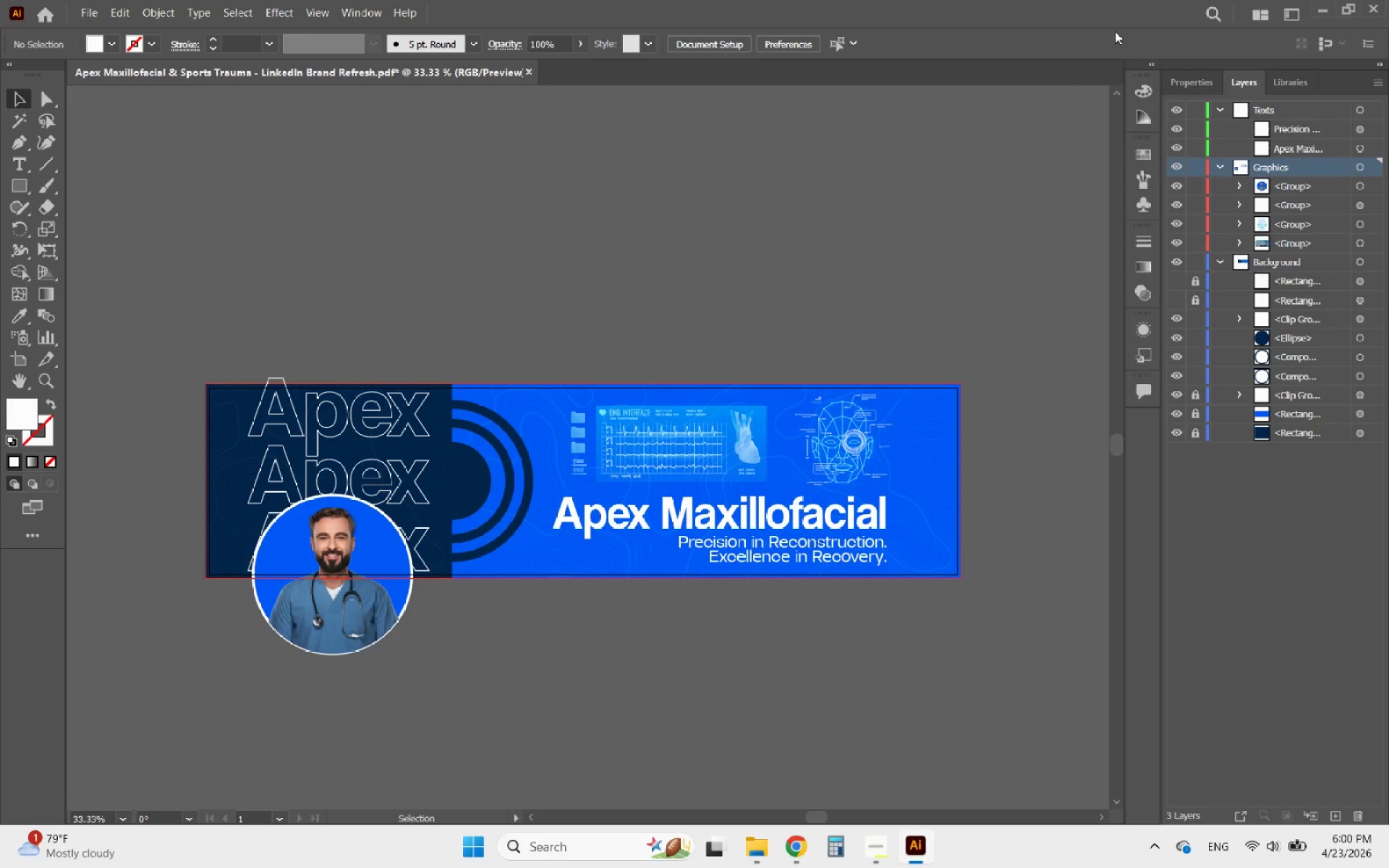 
left_click([1183, 81])
 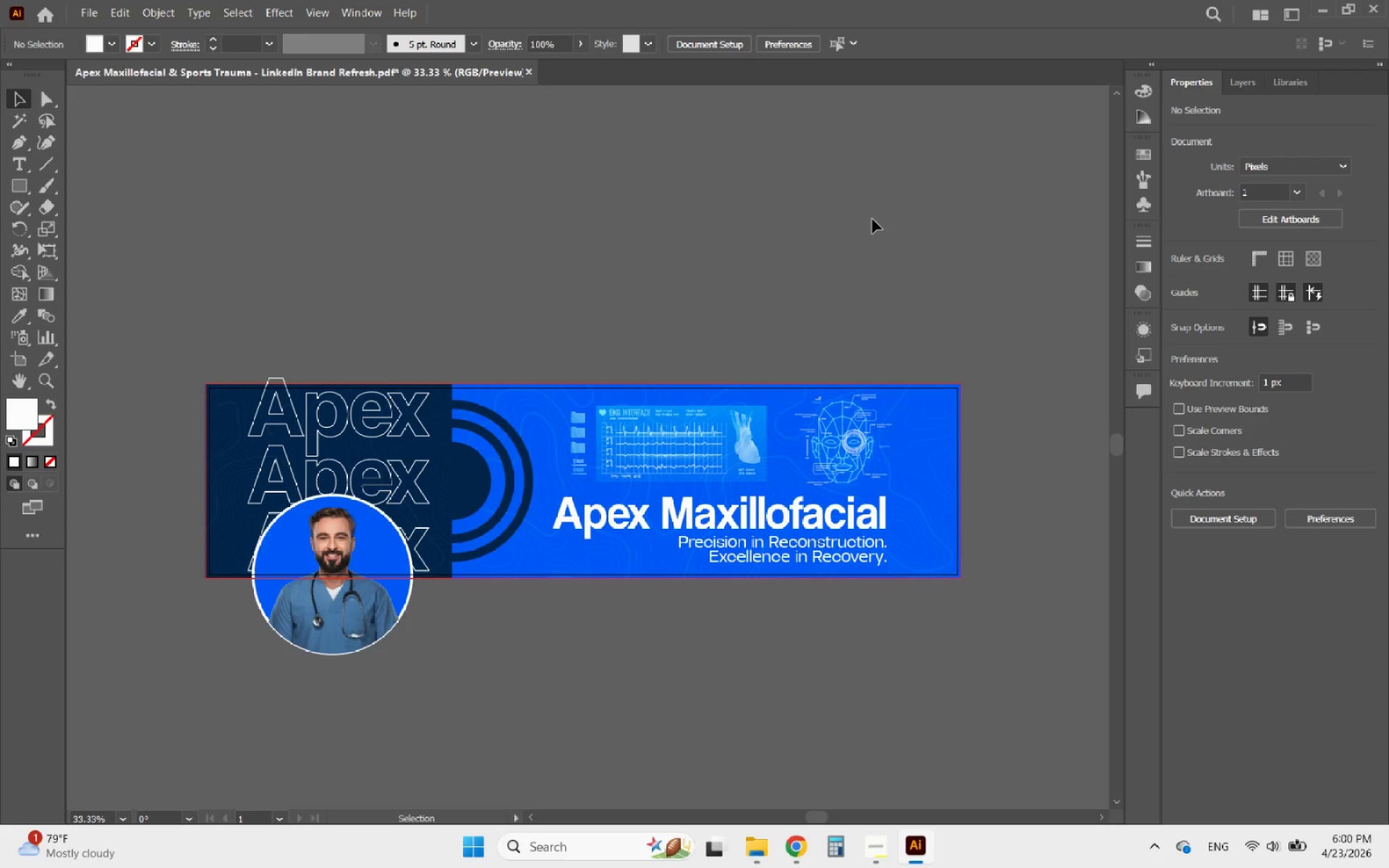 
scroll: coordinate [872, 220], scroll_direction: down, amount: 2.0
 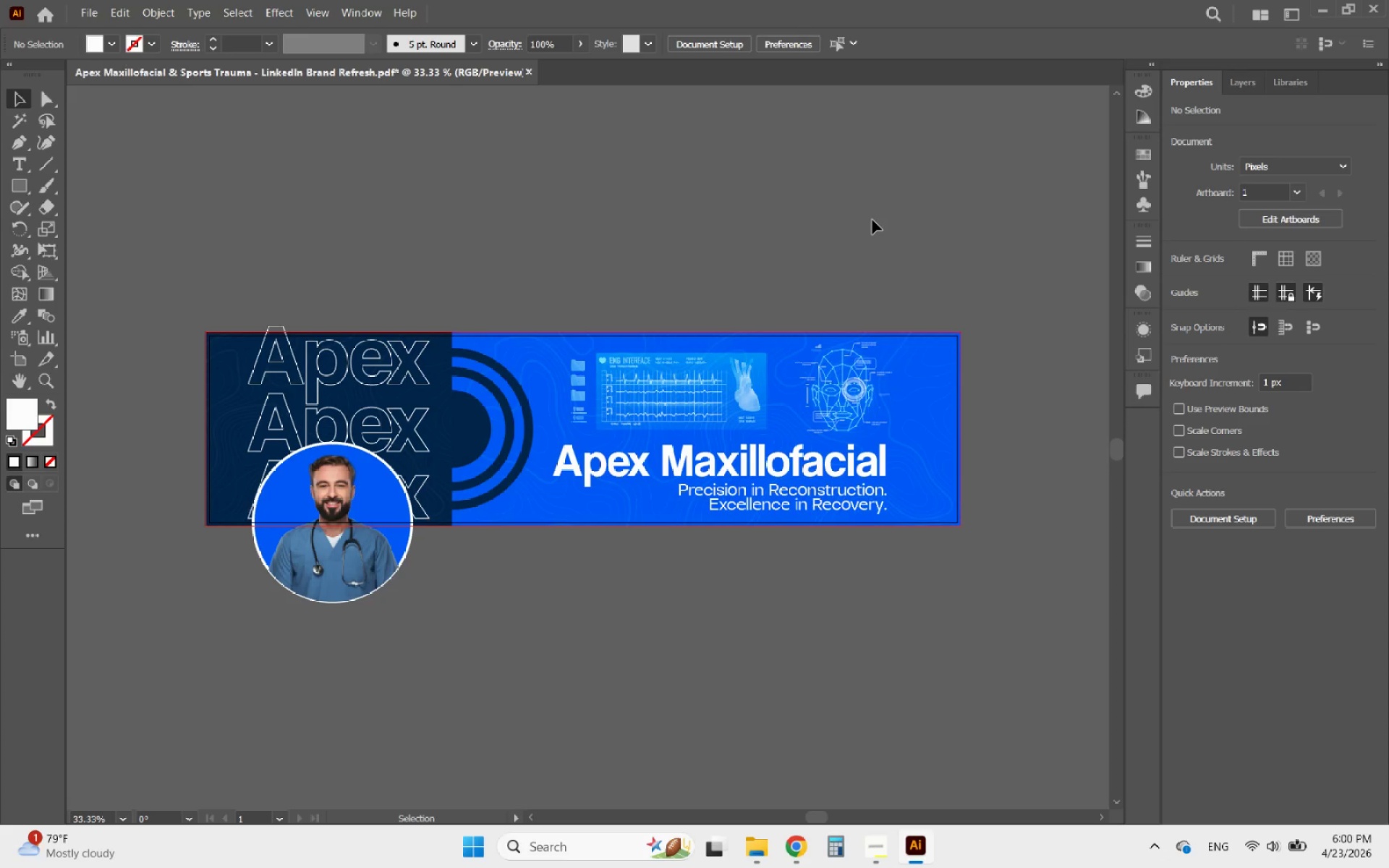 
key(PrintScreen)
 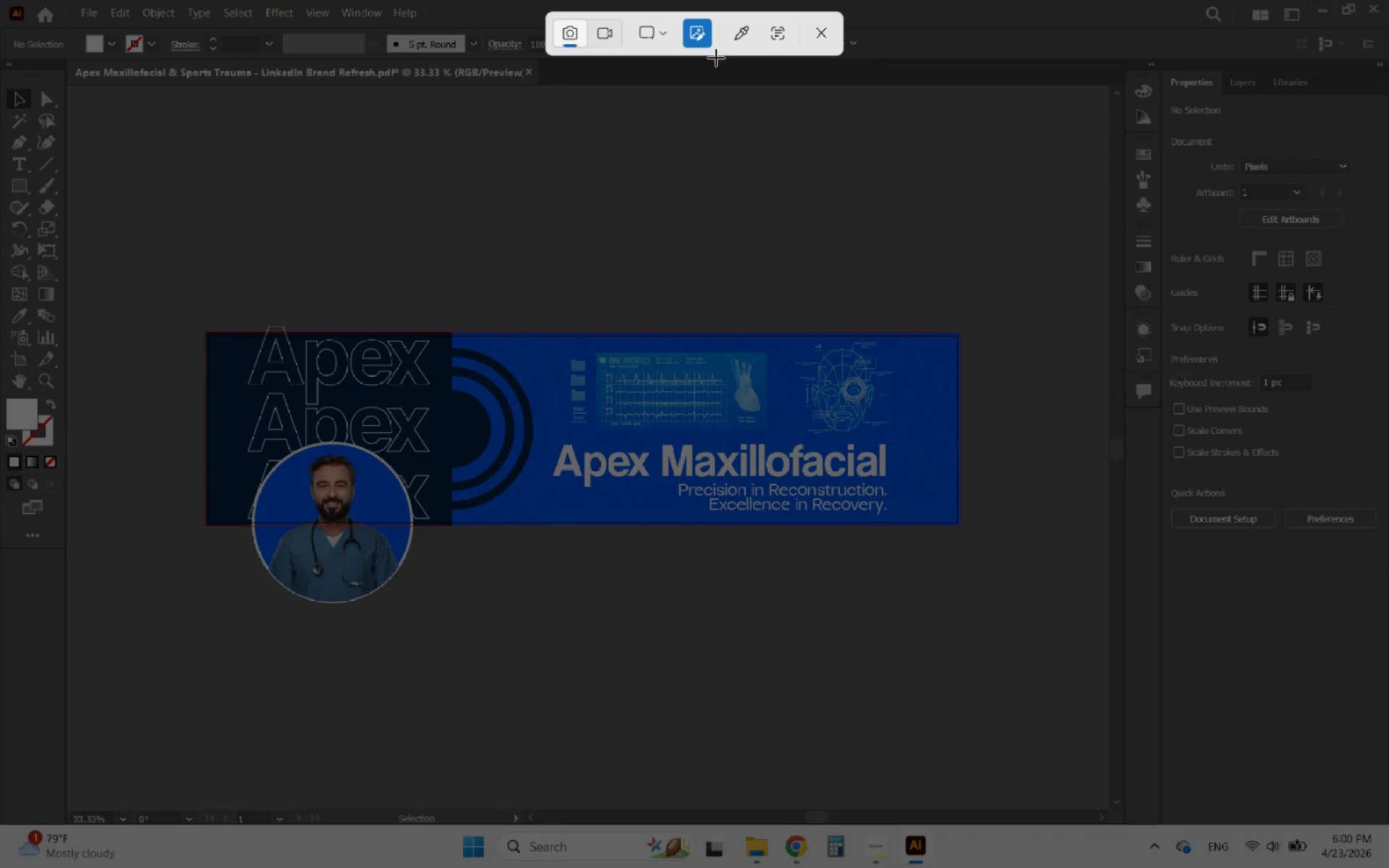 
left_click([668, 35])
 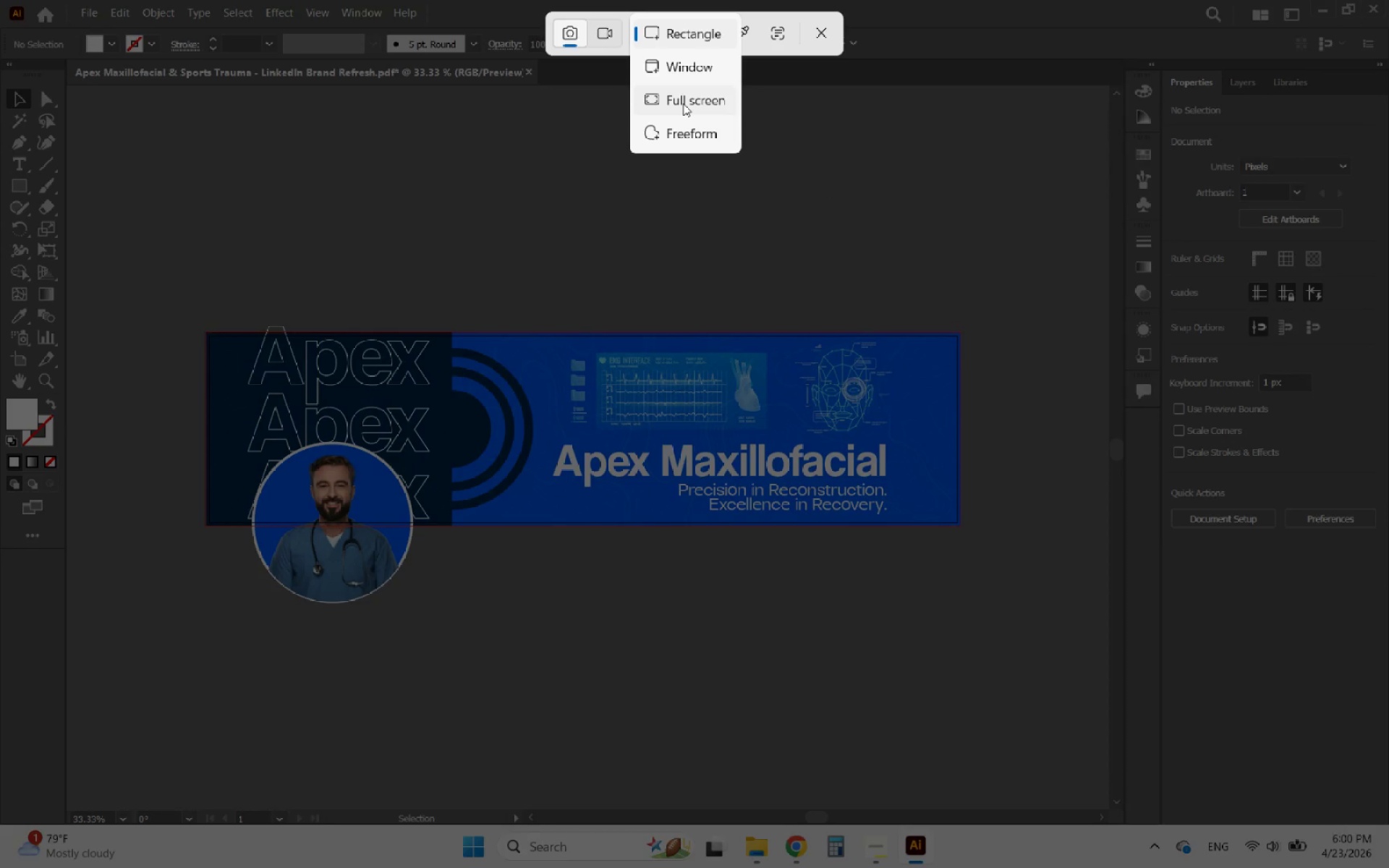 
left_click([683, 103])
 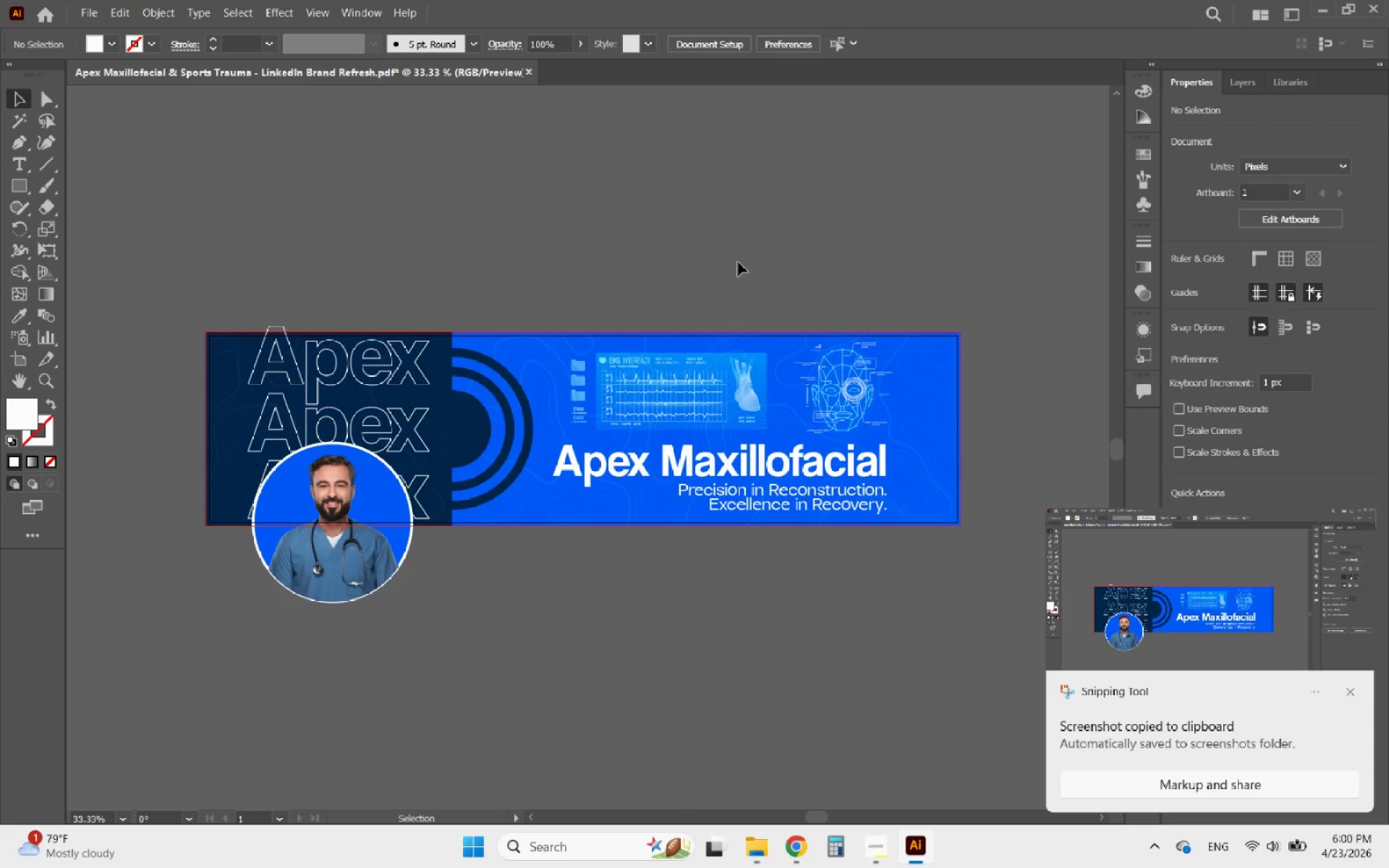 
left_click([738, 262])
 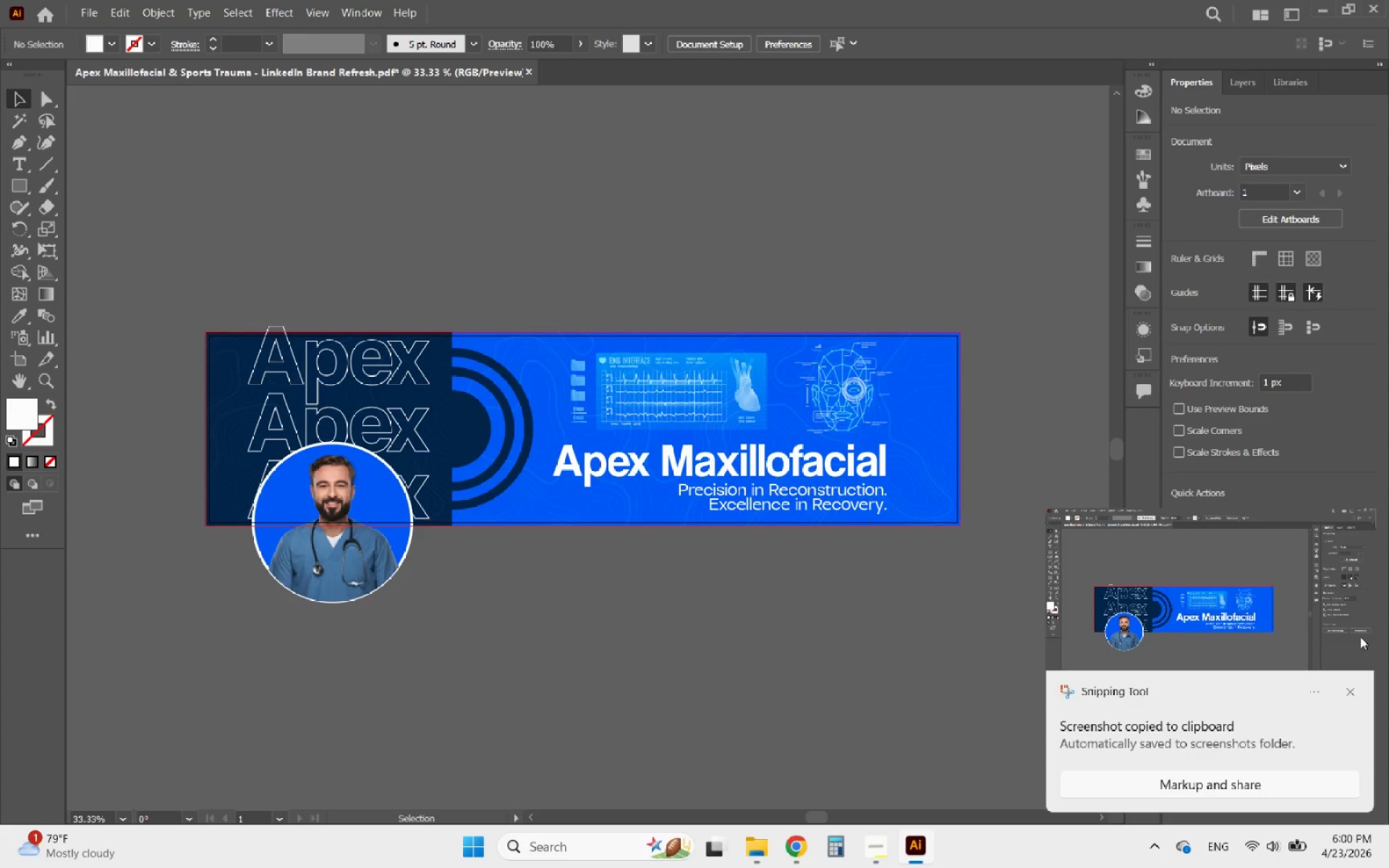 
left_click([1347, 687])
 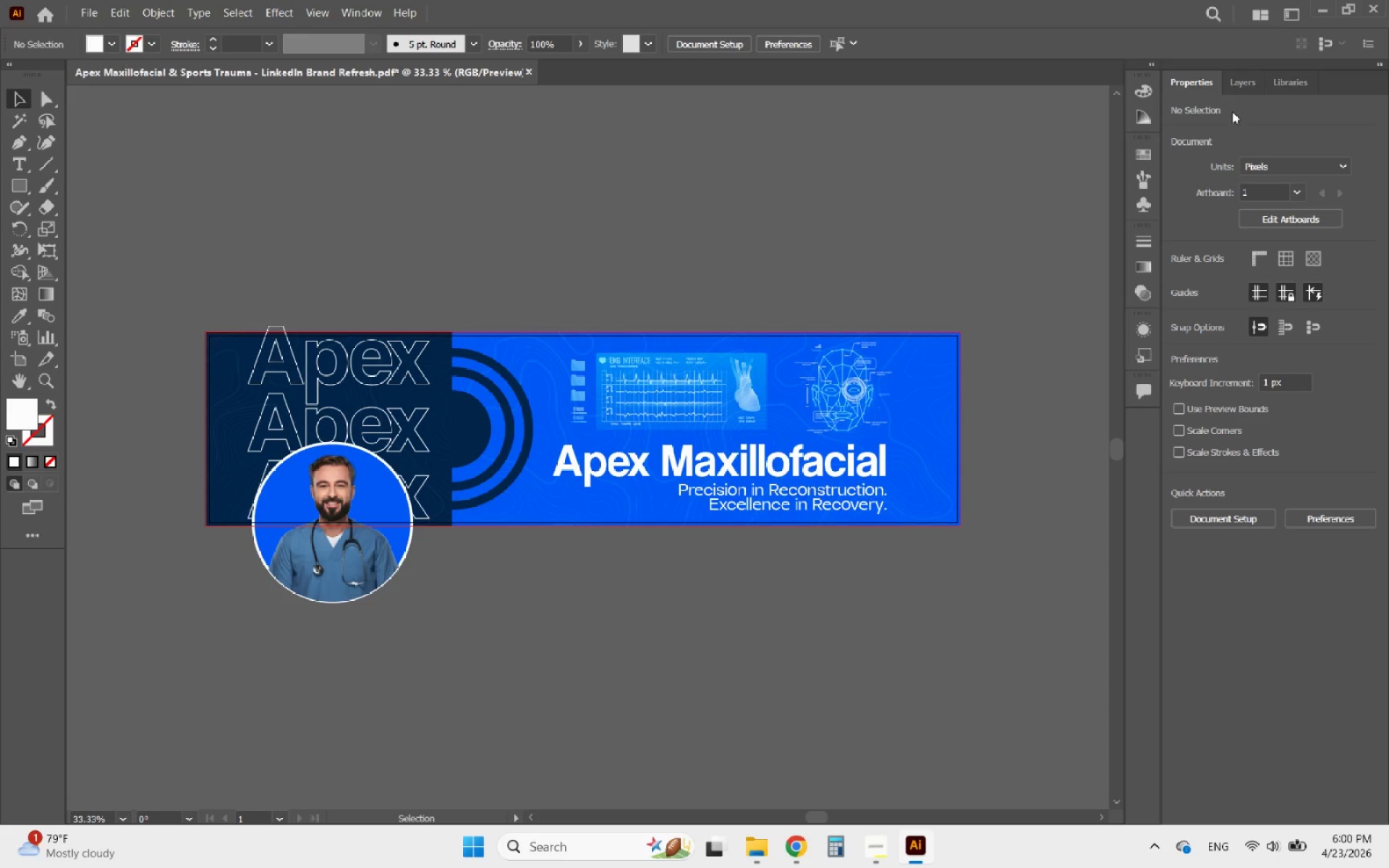 
left_click([1235, 84])
 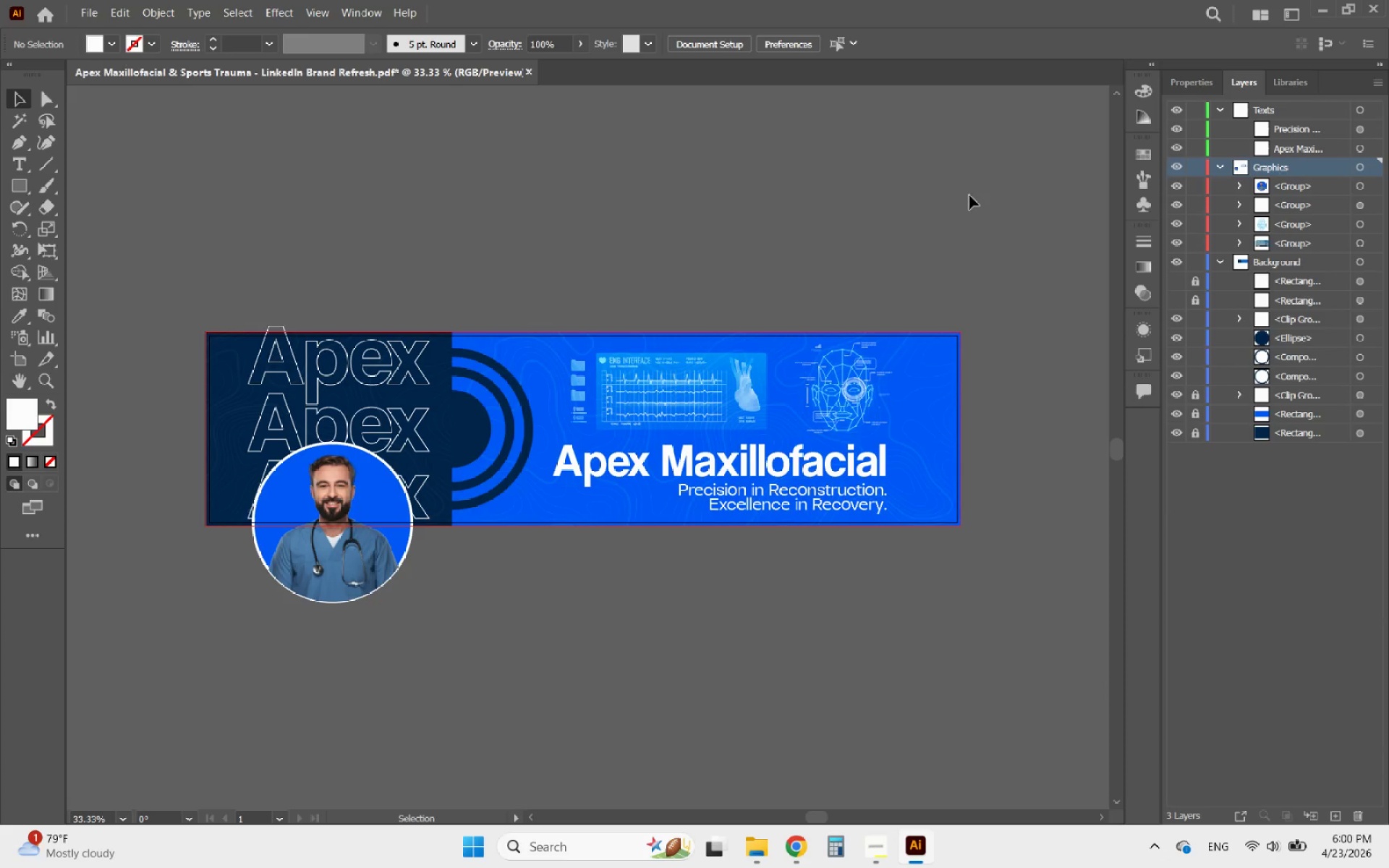 
key(PrintScreen)
 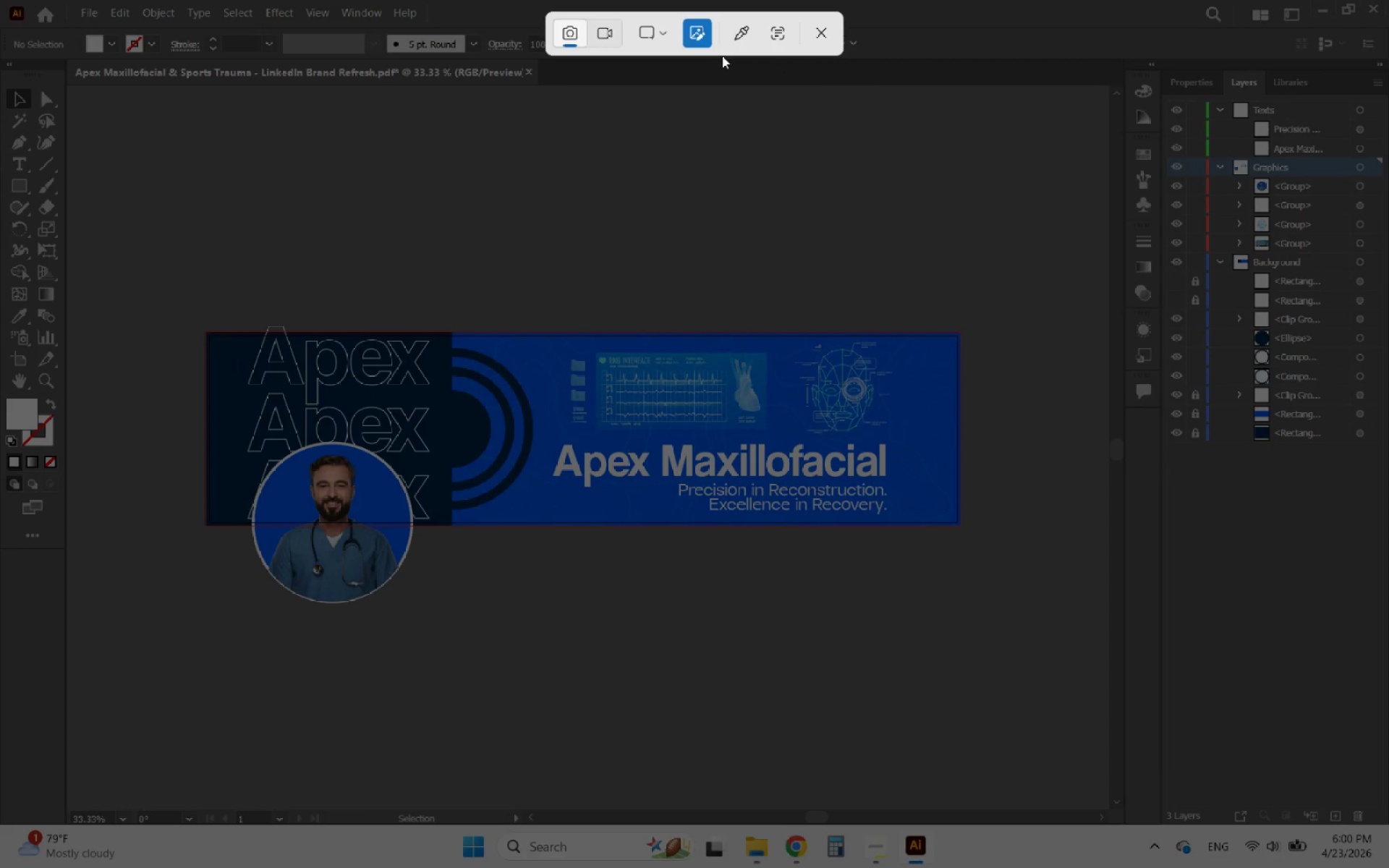 
left_click([655, 30])
 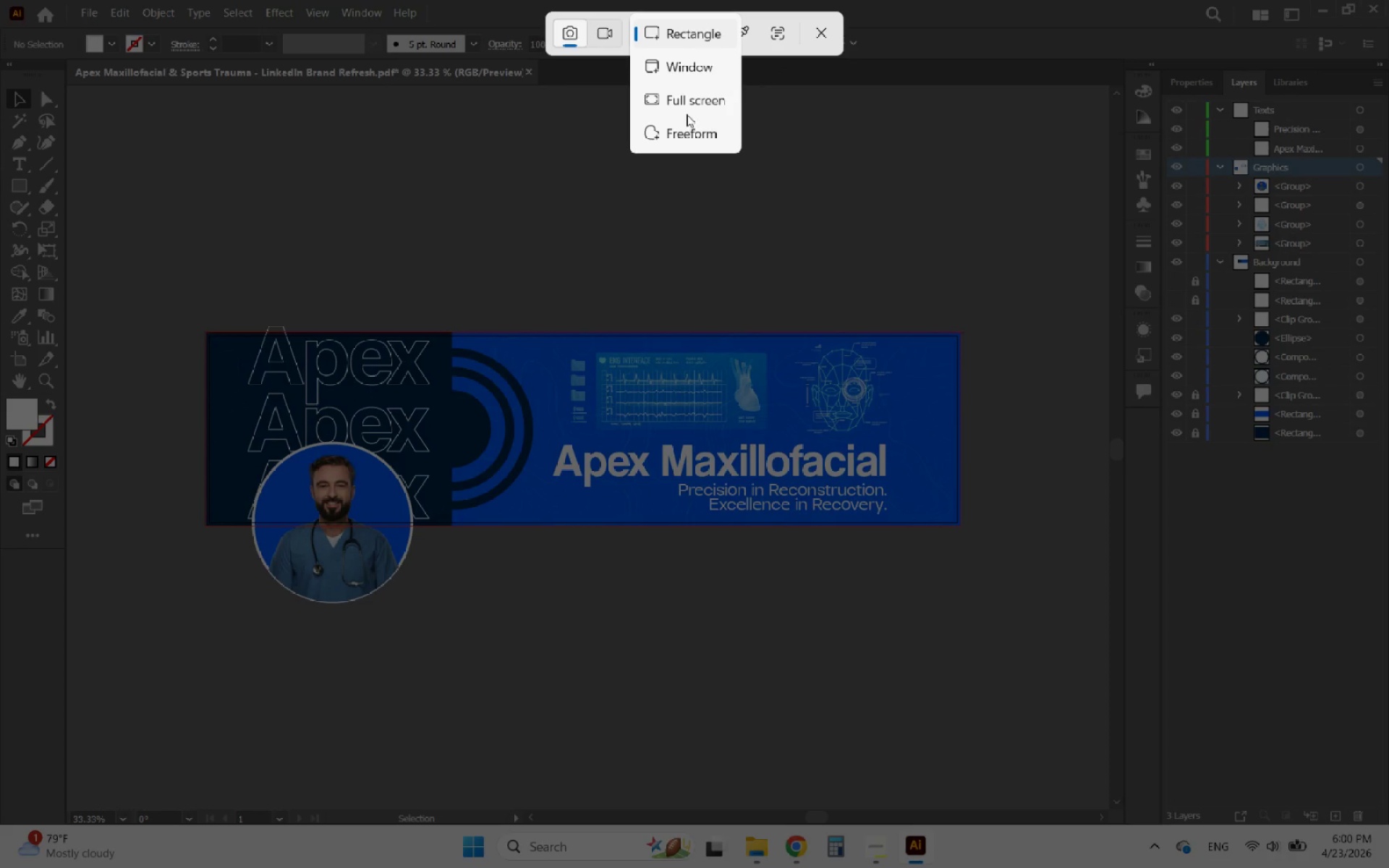 
left_click([681, 103])
 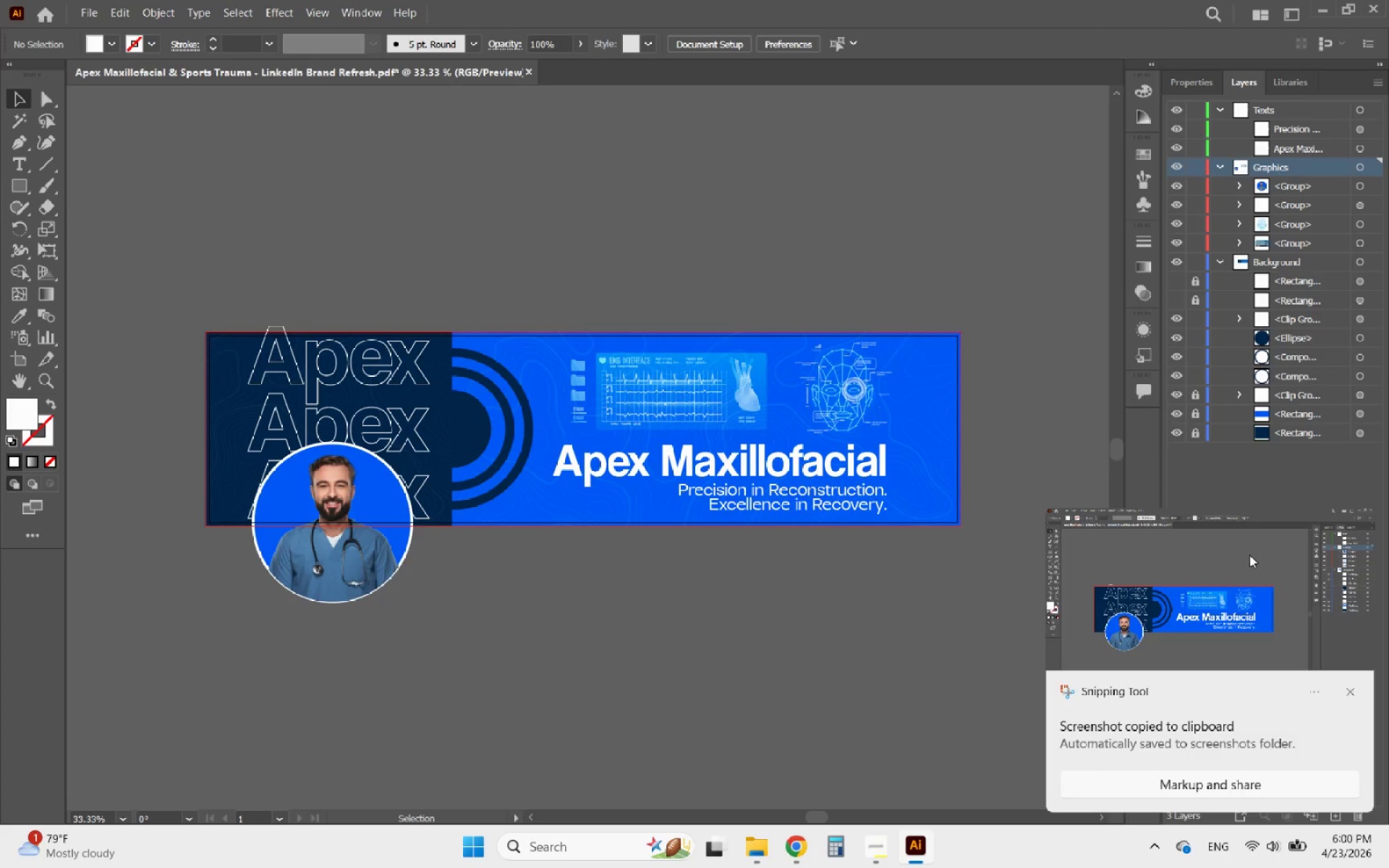 
left_click([1349, 694])
 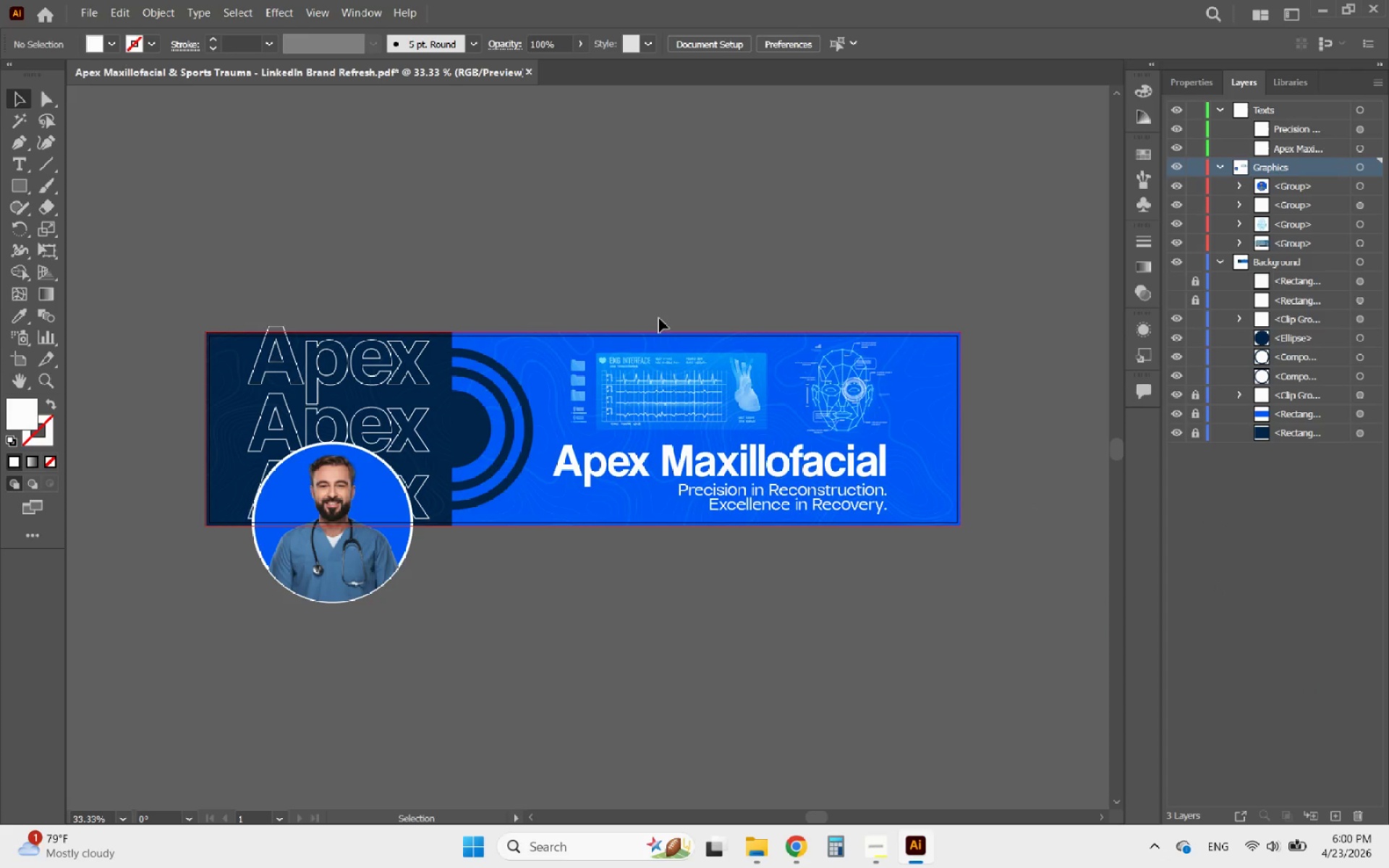 
scroll: coordinate [607, 305], scroll_direction: down, amount: 1.0
 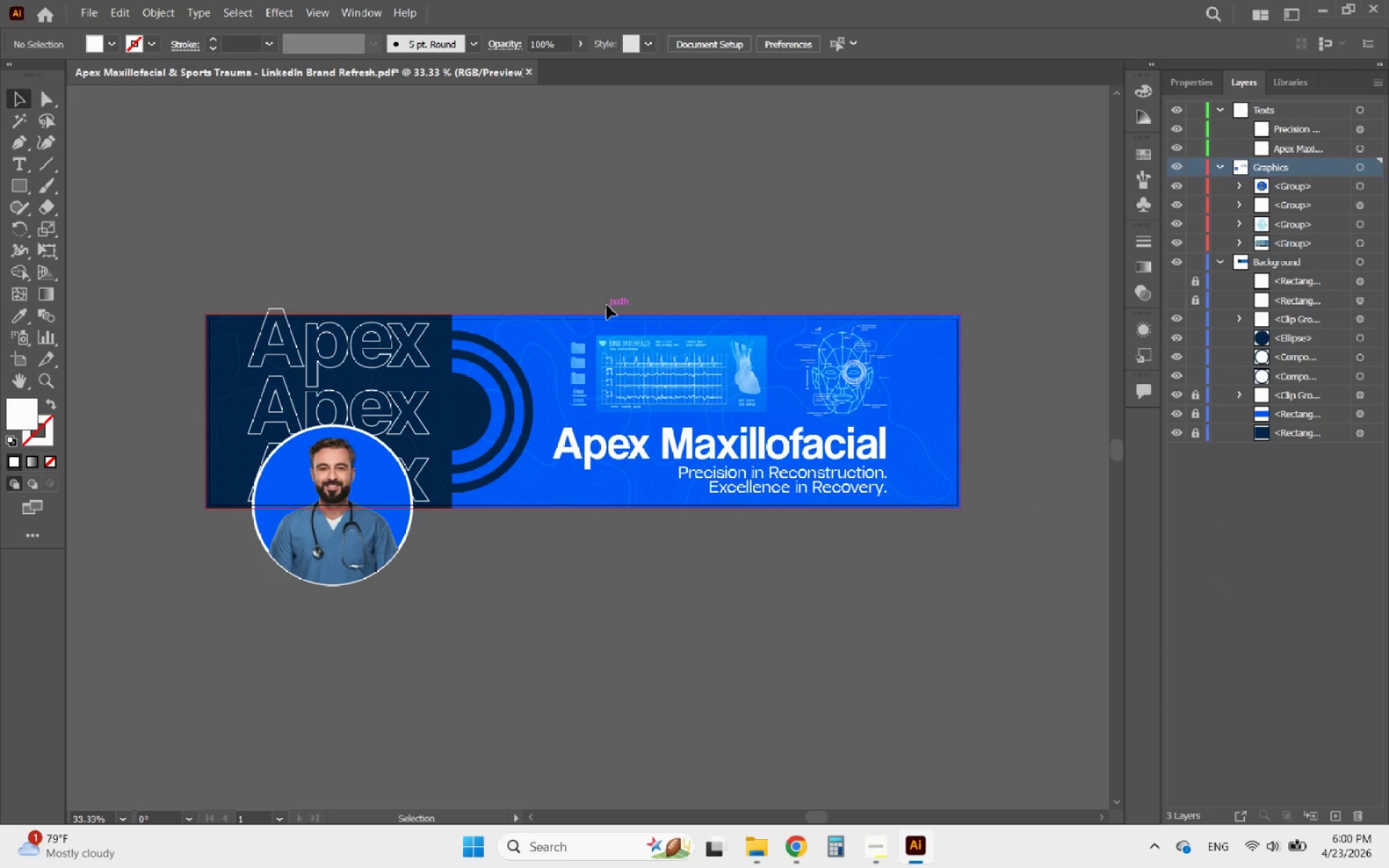 
scroll: coordinate [607, 305], scroll_direction: up, amount: 1.0
 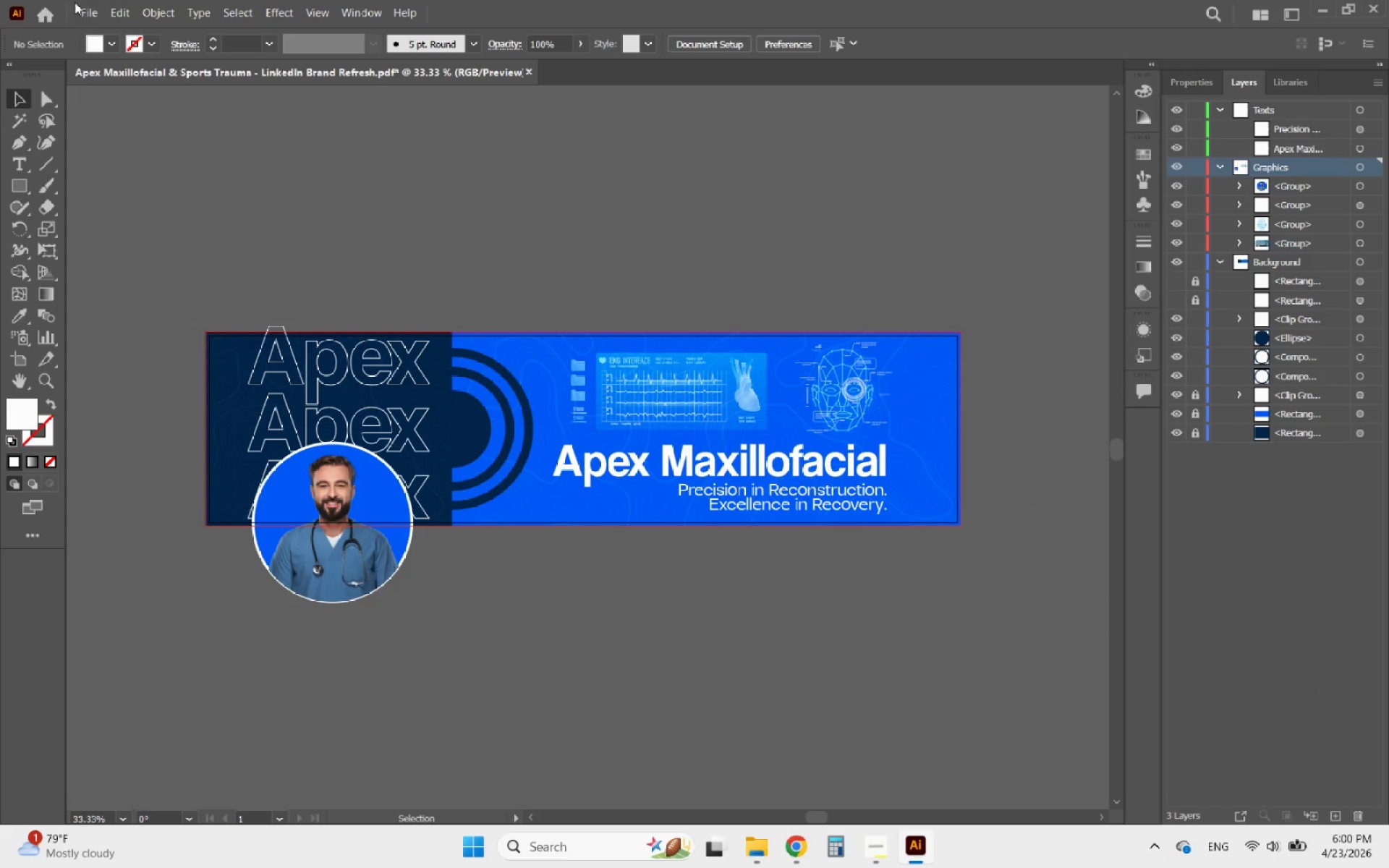 
left_click([83, 4])
 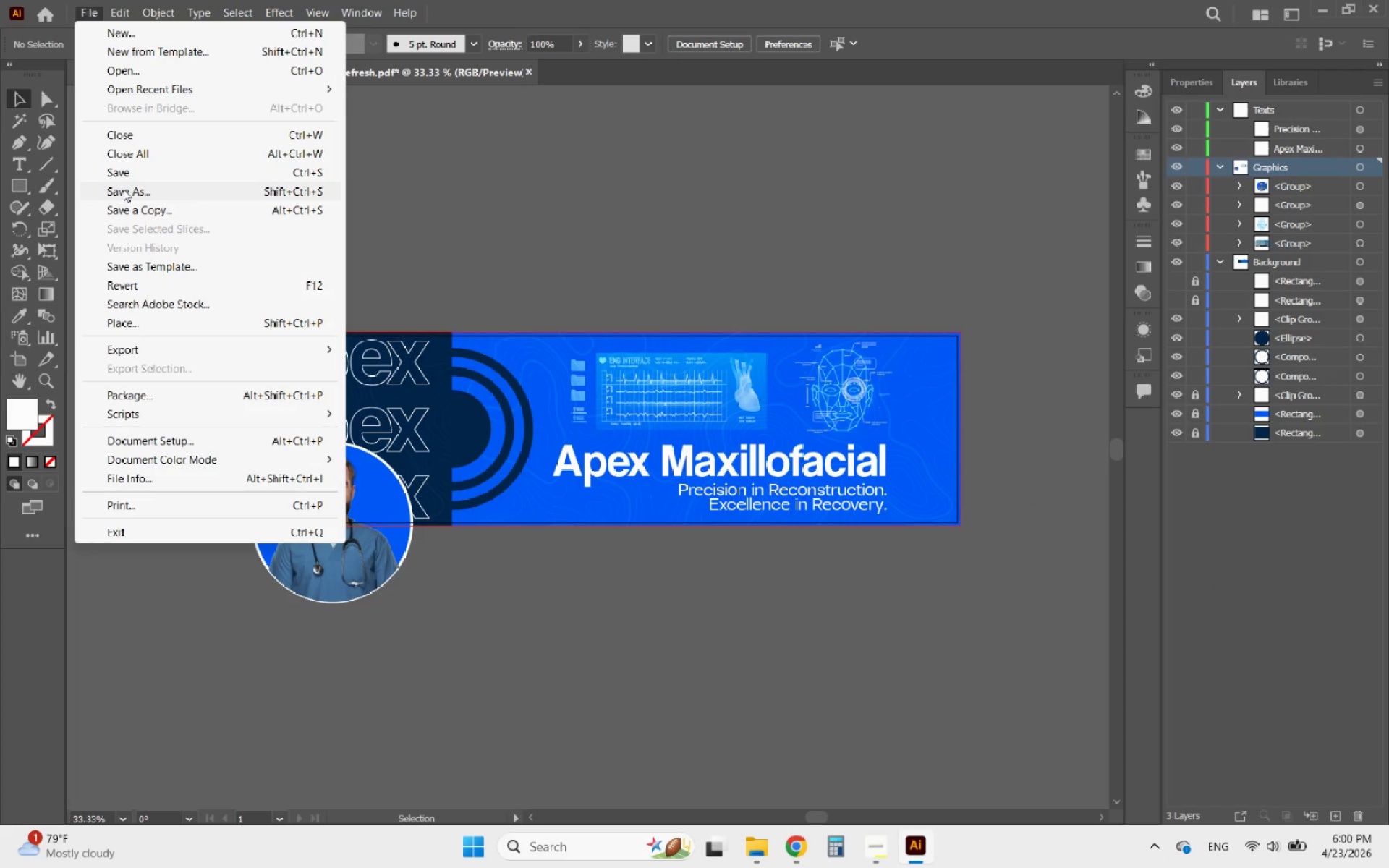 
left_click([123, 189])
 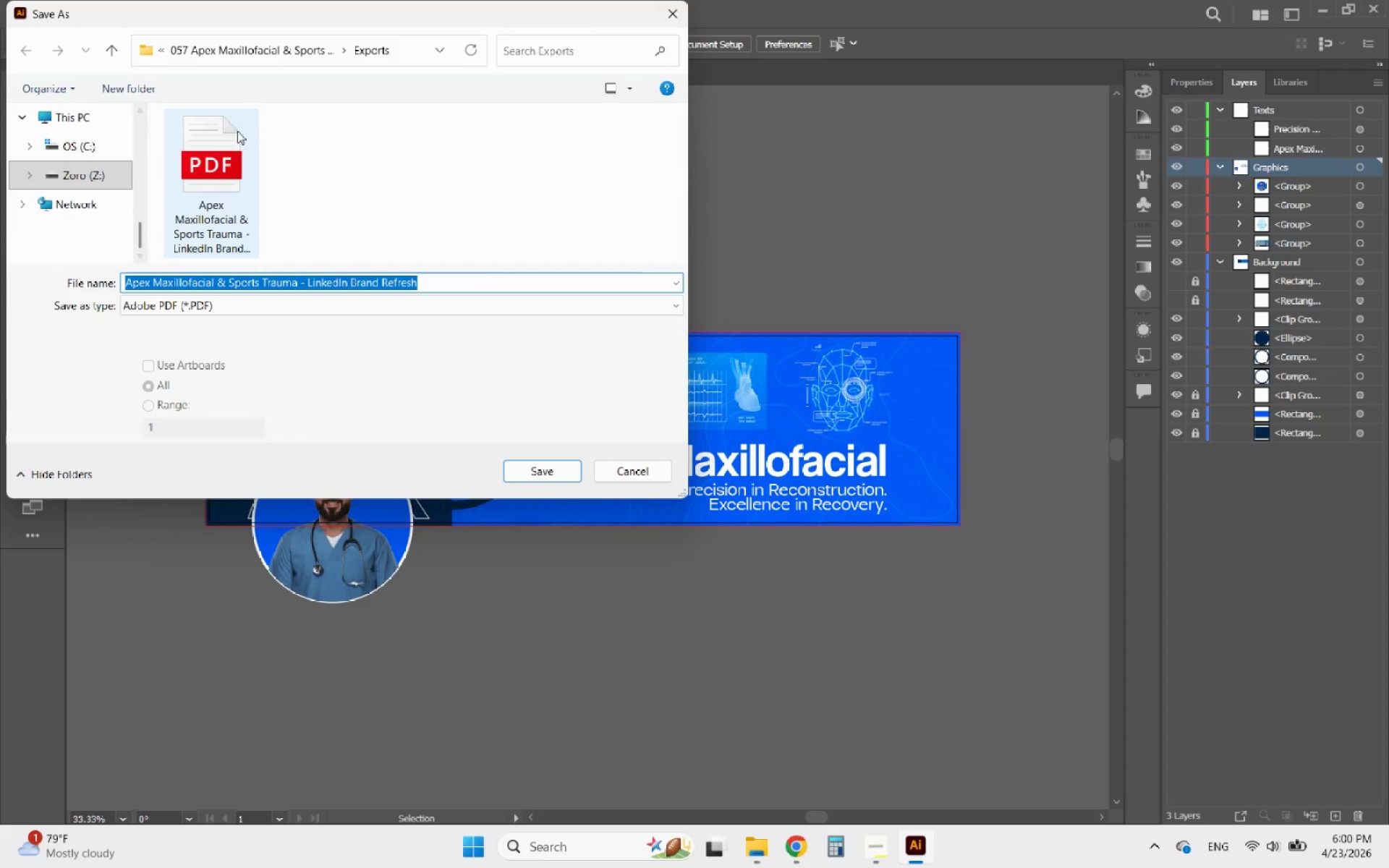 
left_click([251, 56])
 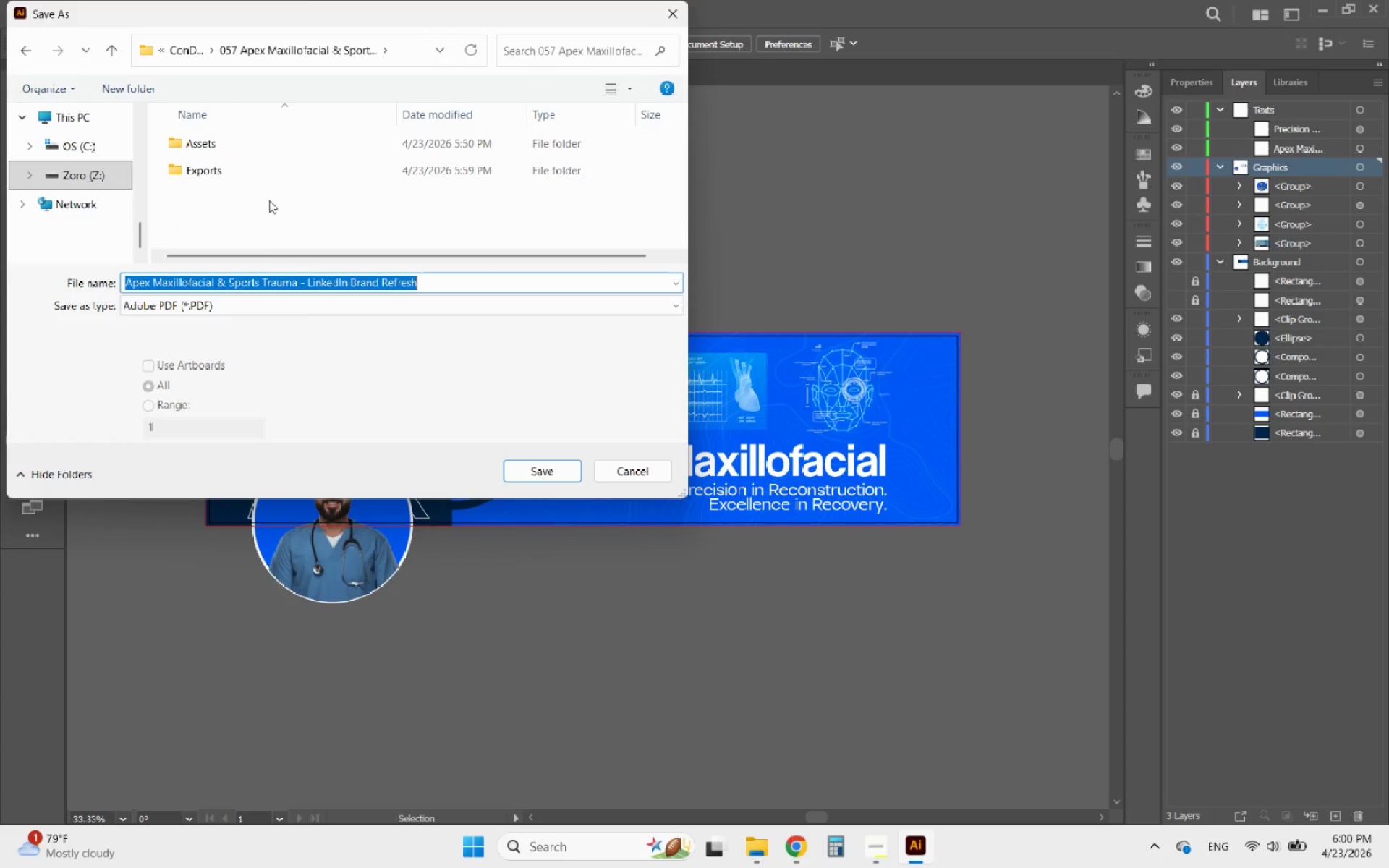 
left_click([239, 304])
 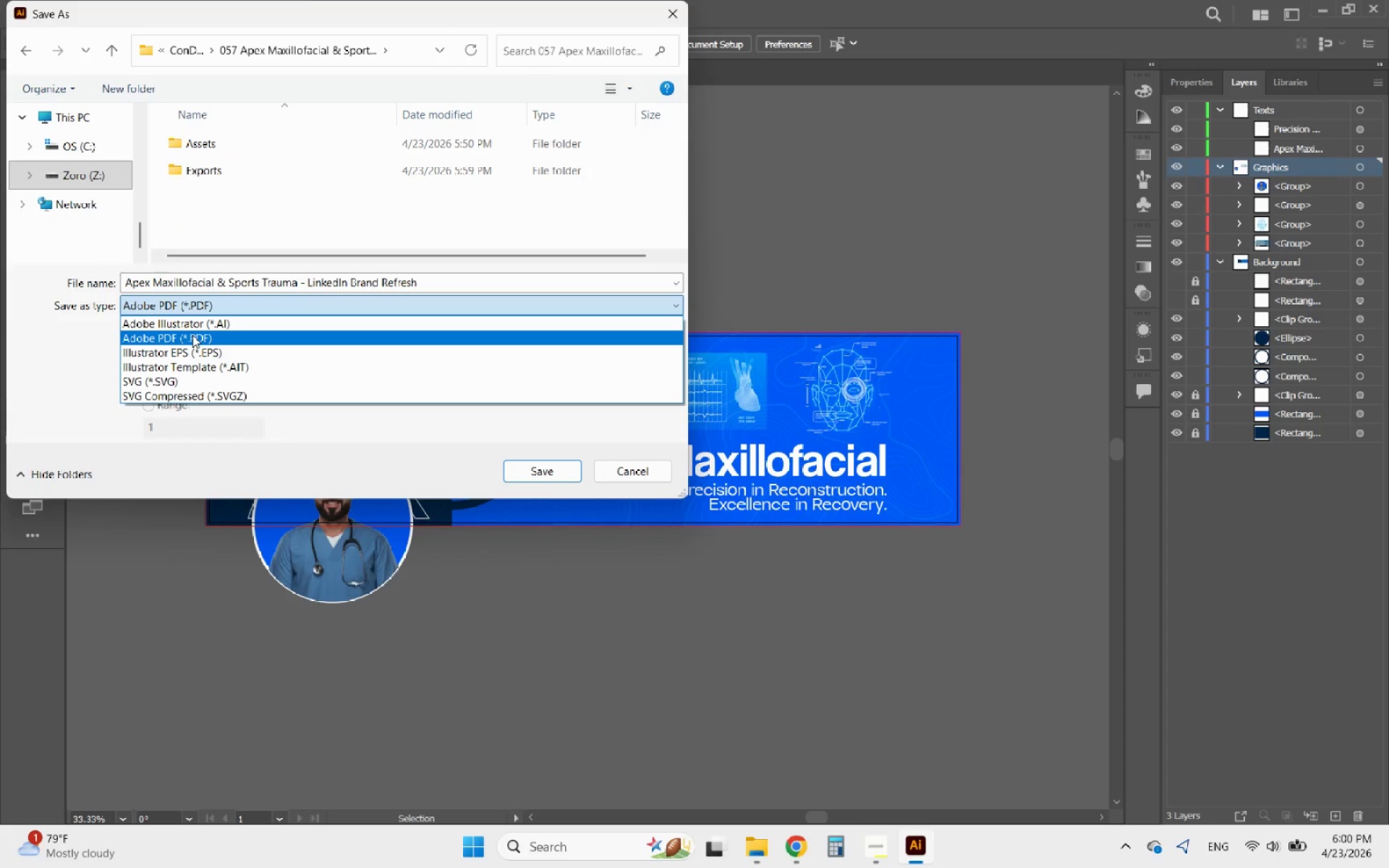 
left_click([182, 329])
 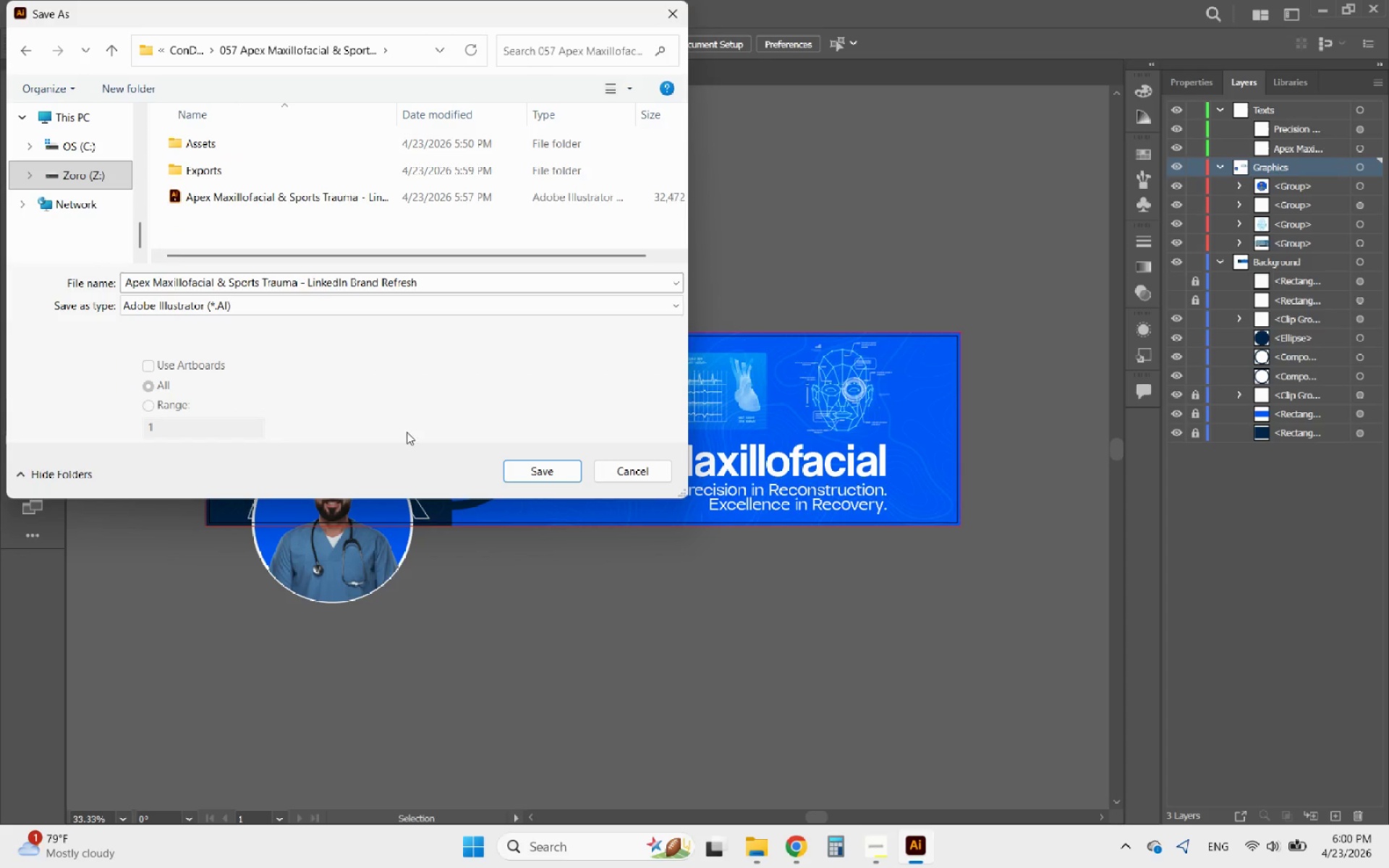 
left_click([521, 478])
 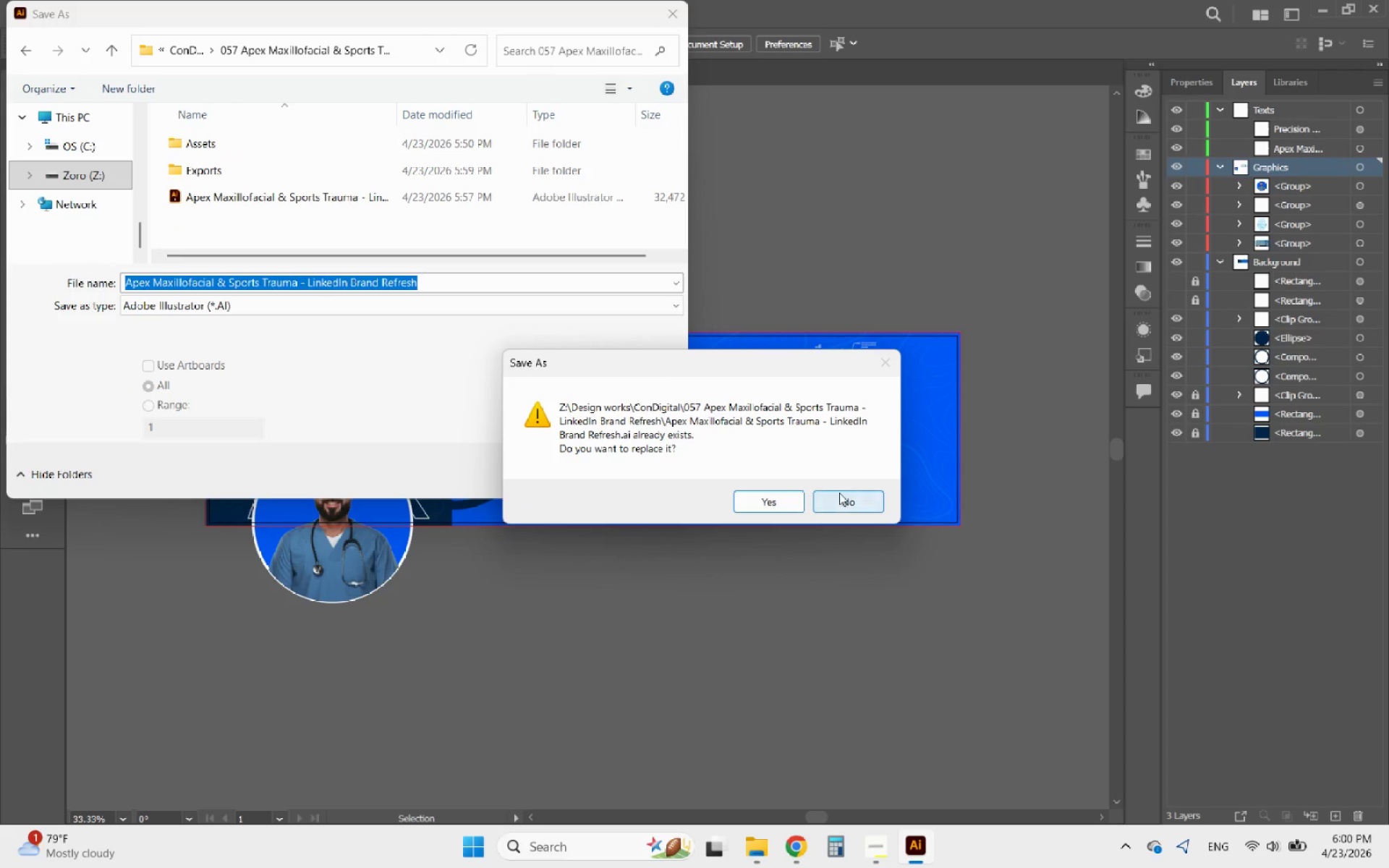 
left_click([769, 504])
 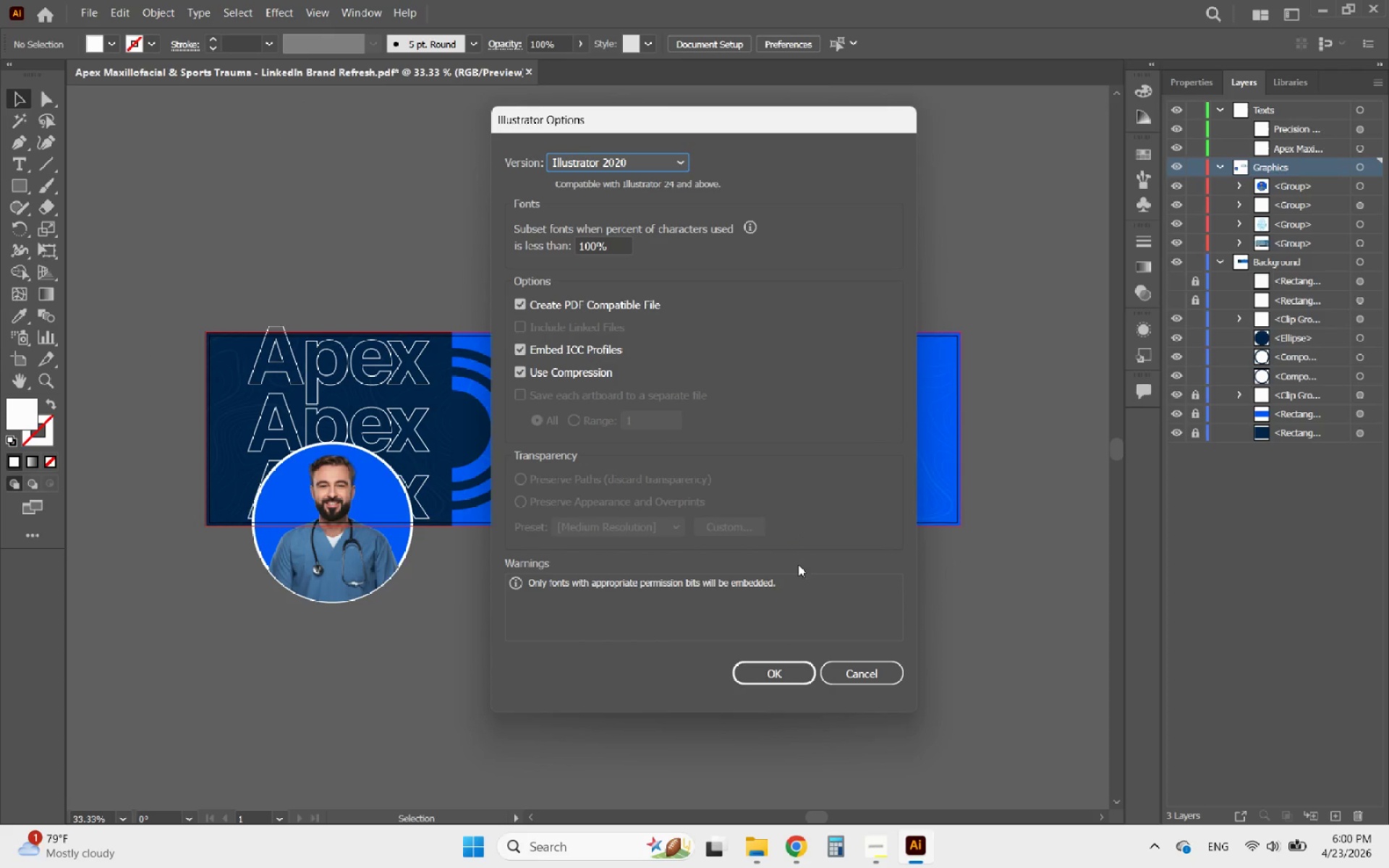 
left_click([776, 675])
 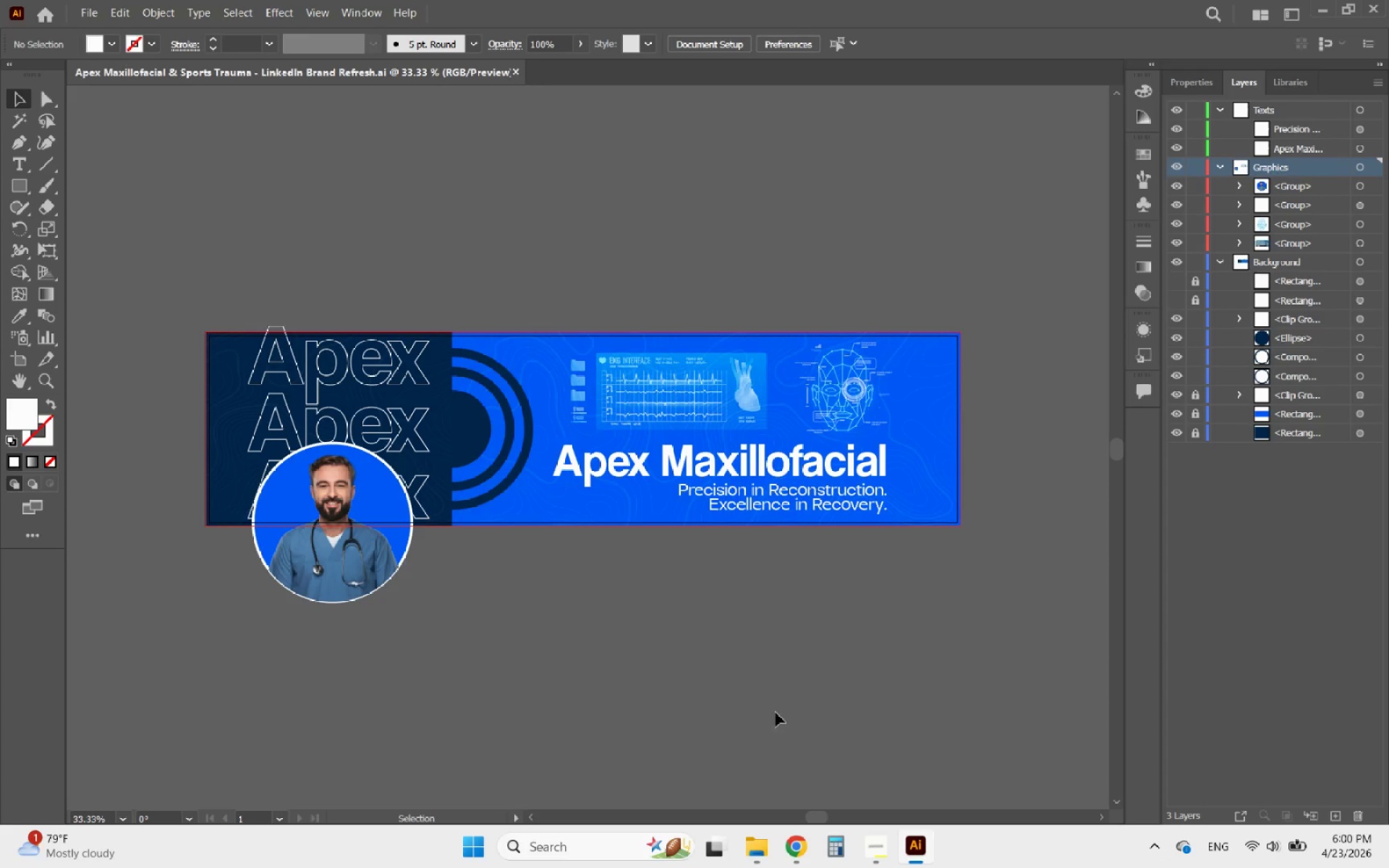 
wait(6.59)
 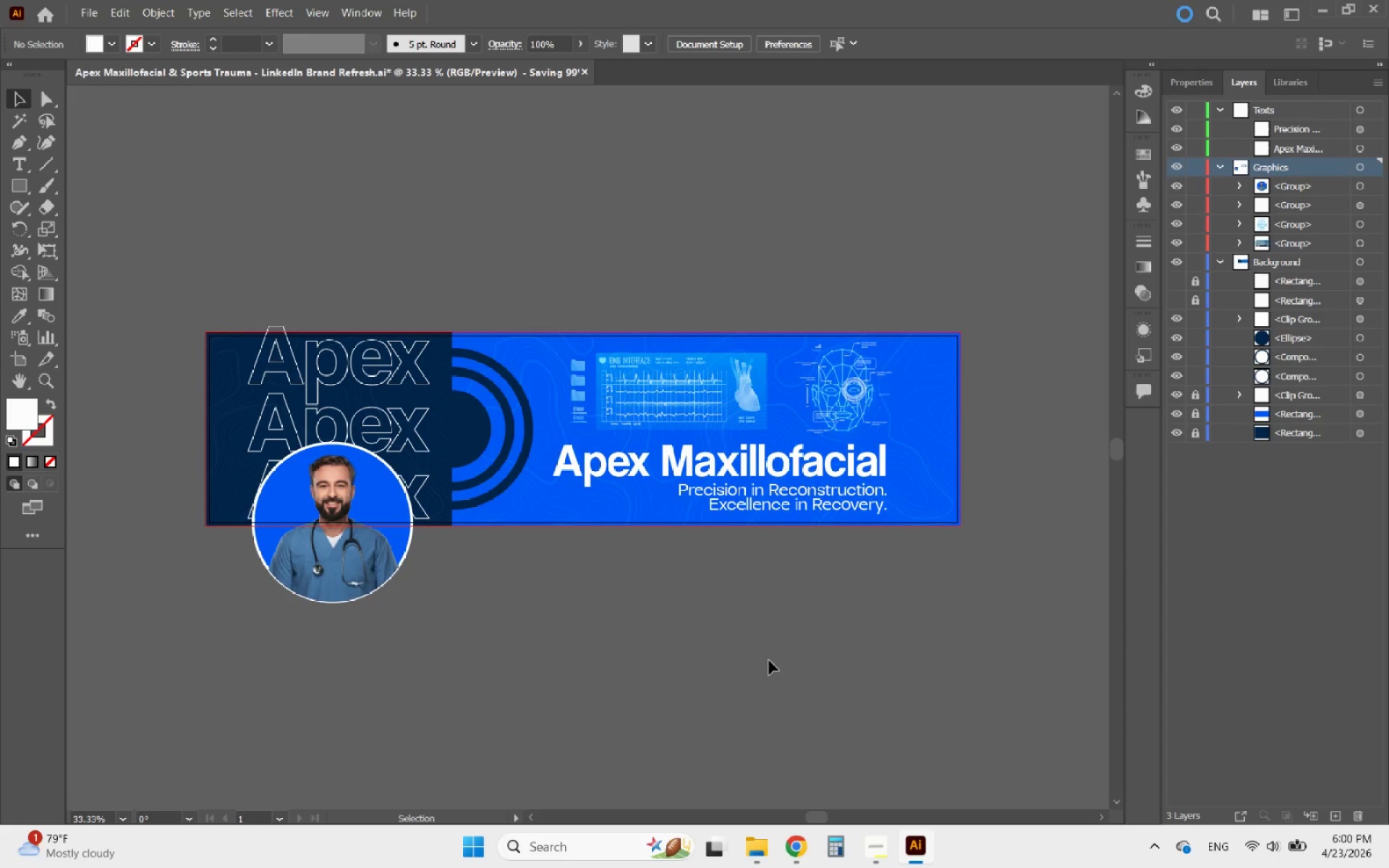 
left_click([872, 848])
 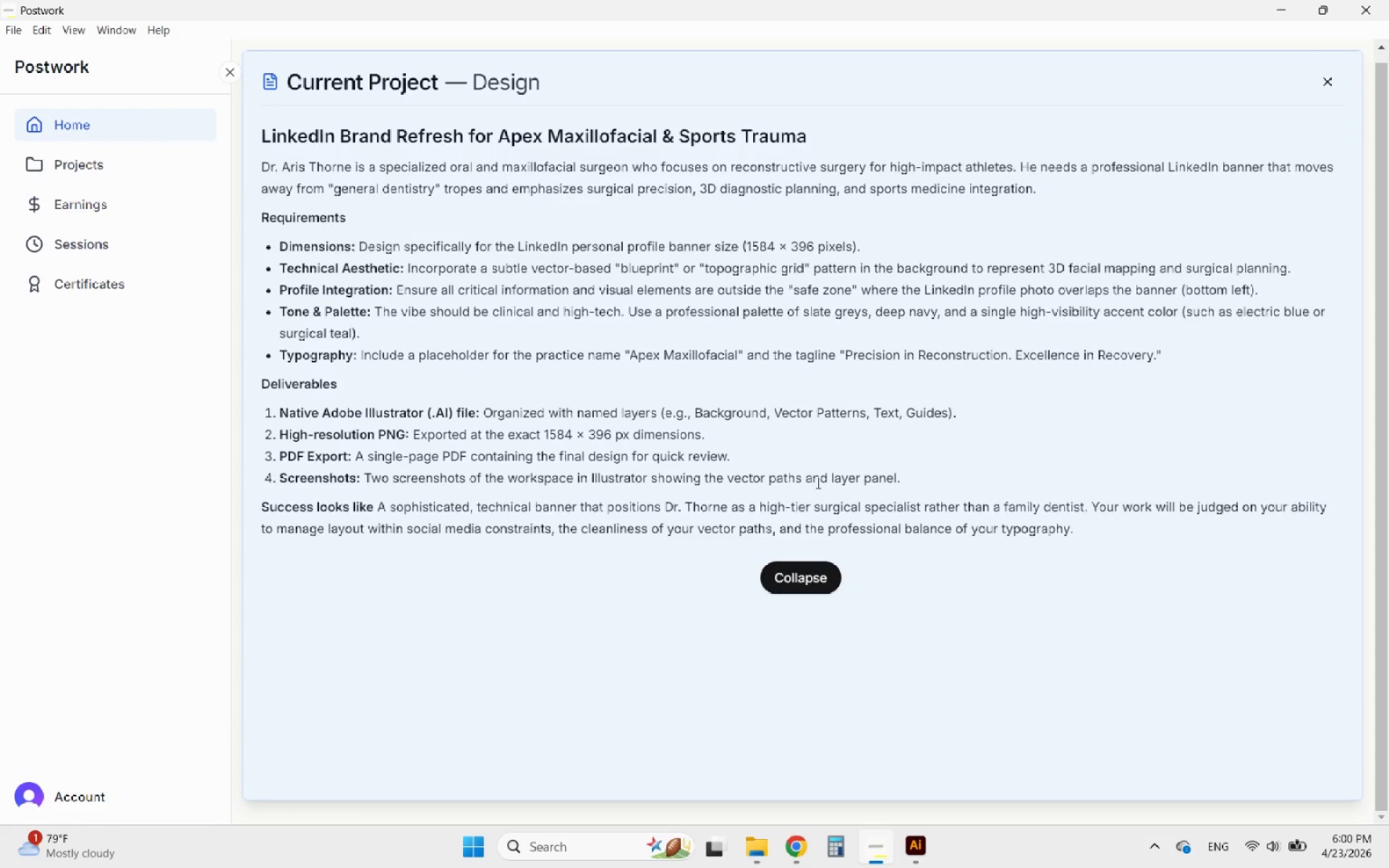 
wait(6.36)
 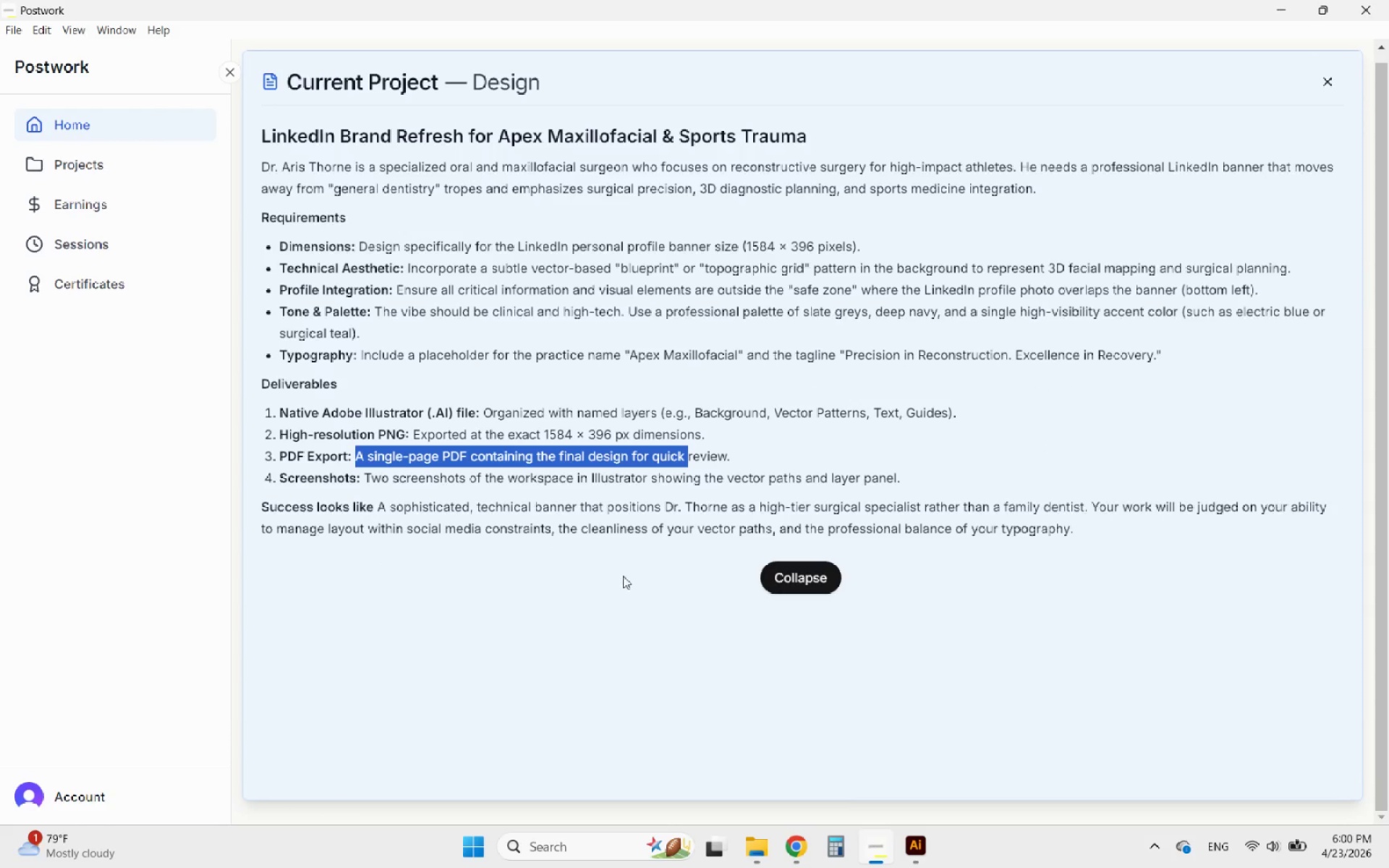 
left_click([920, 853])
 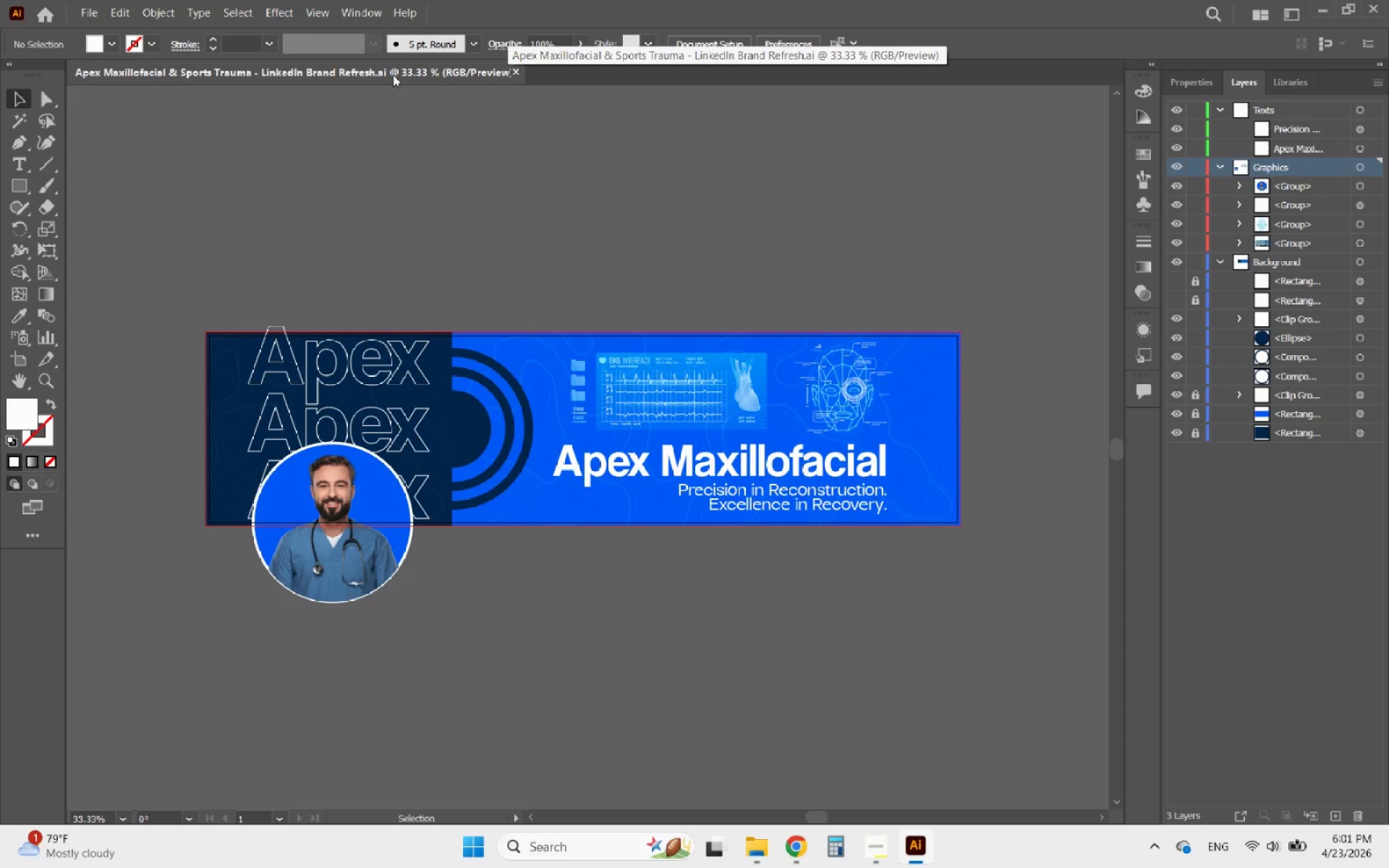 
left_click([91, 3])
 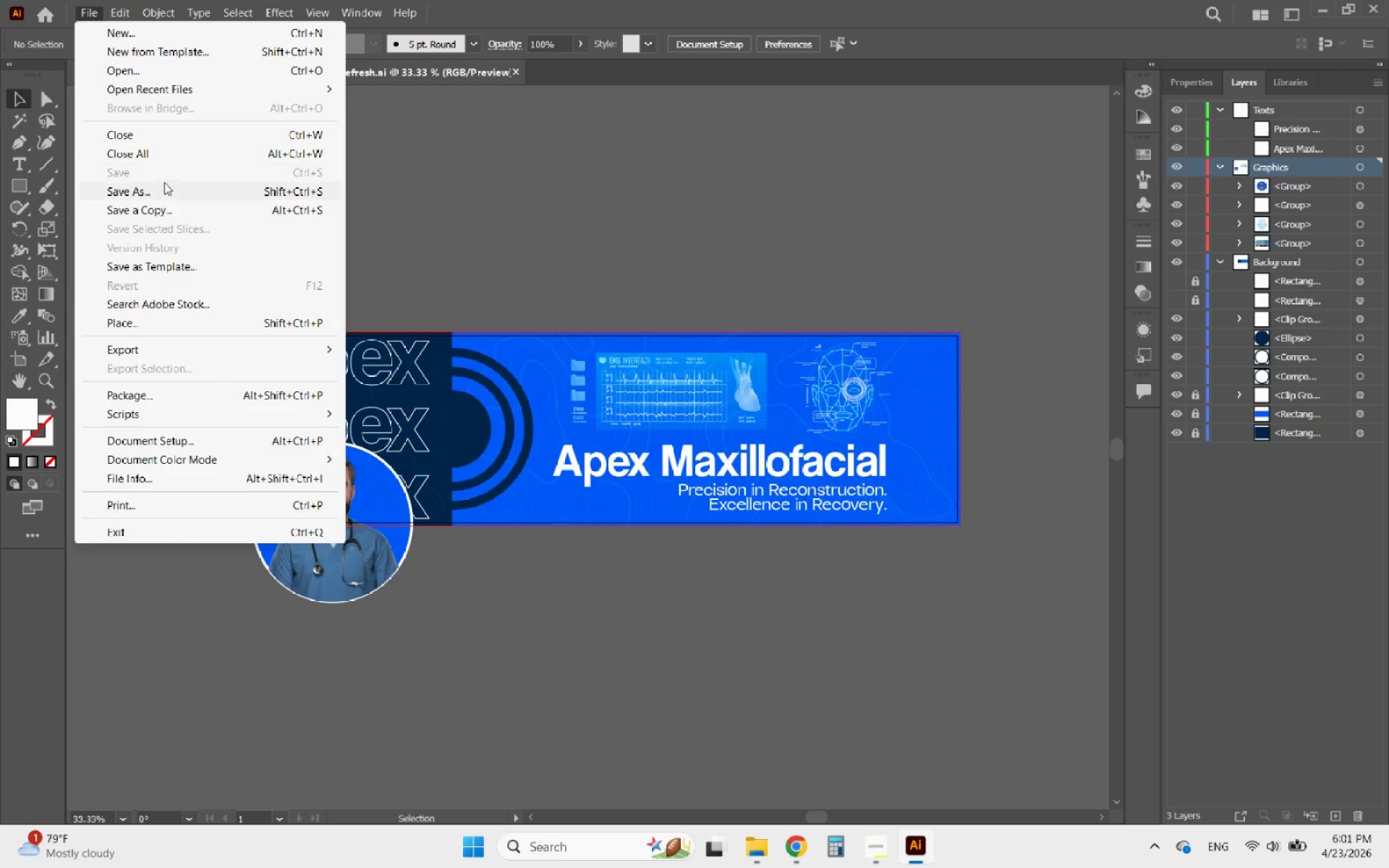 
left_click([401, 188])
 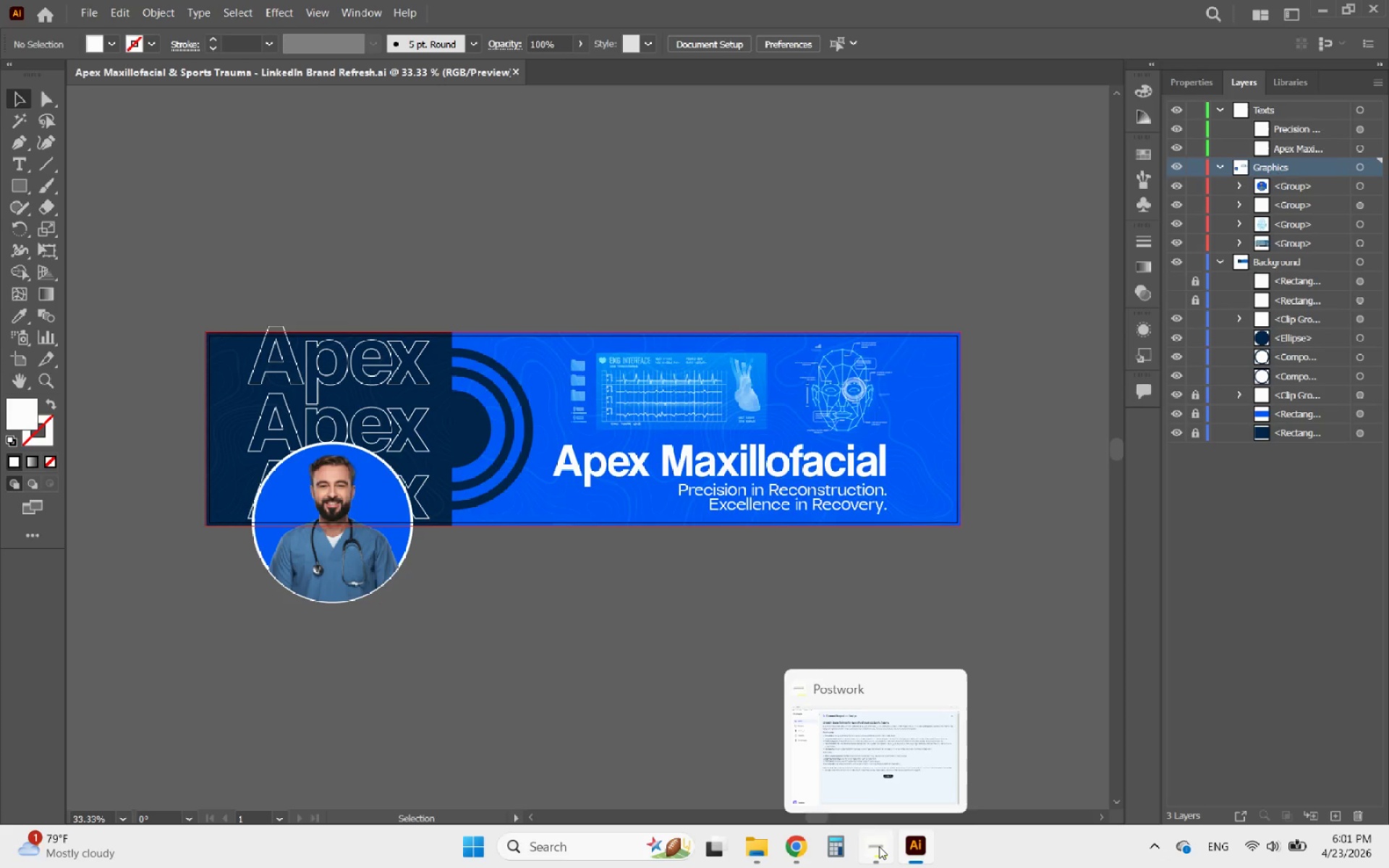 
left_click([879, 846])